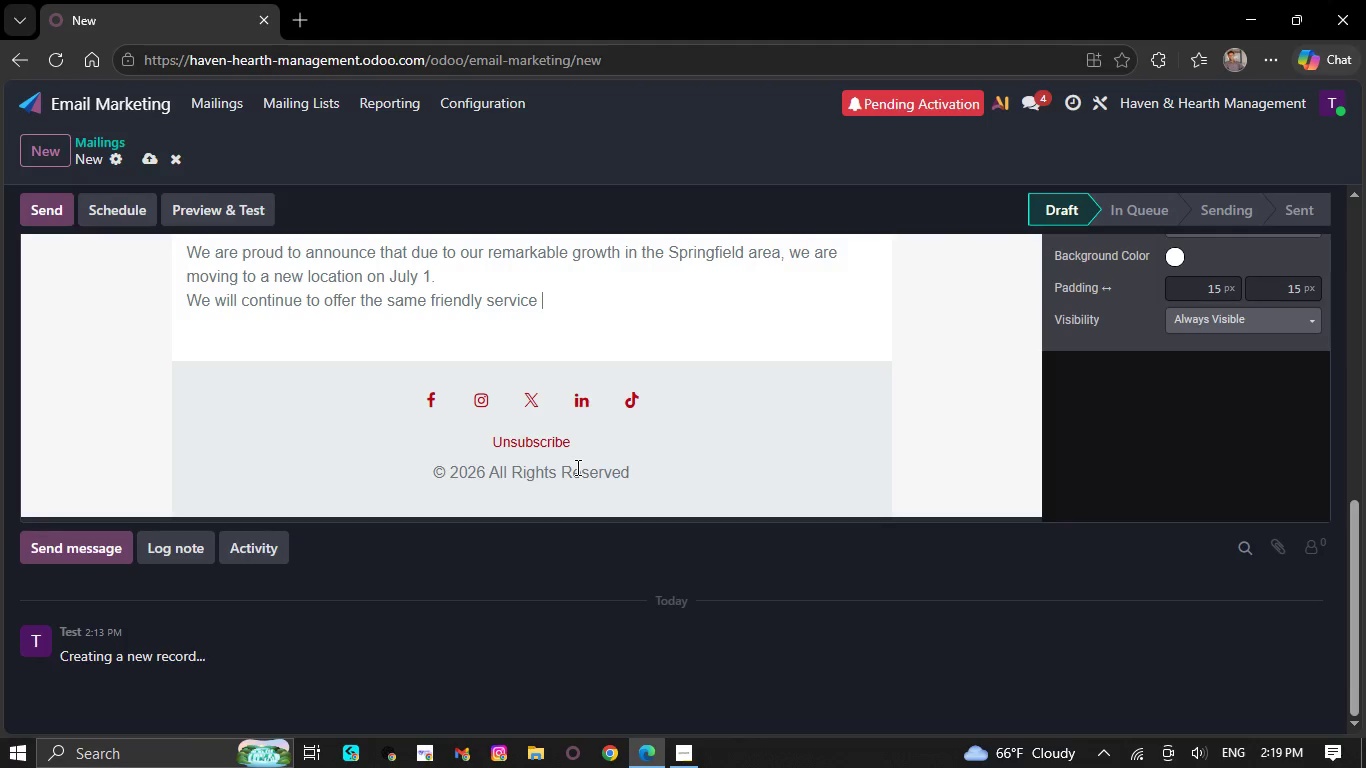 
key(Backspace)
 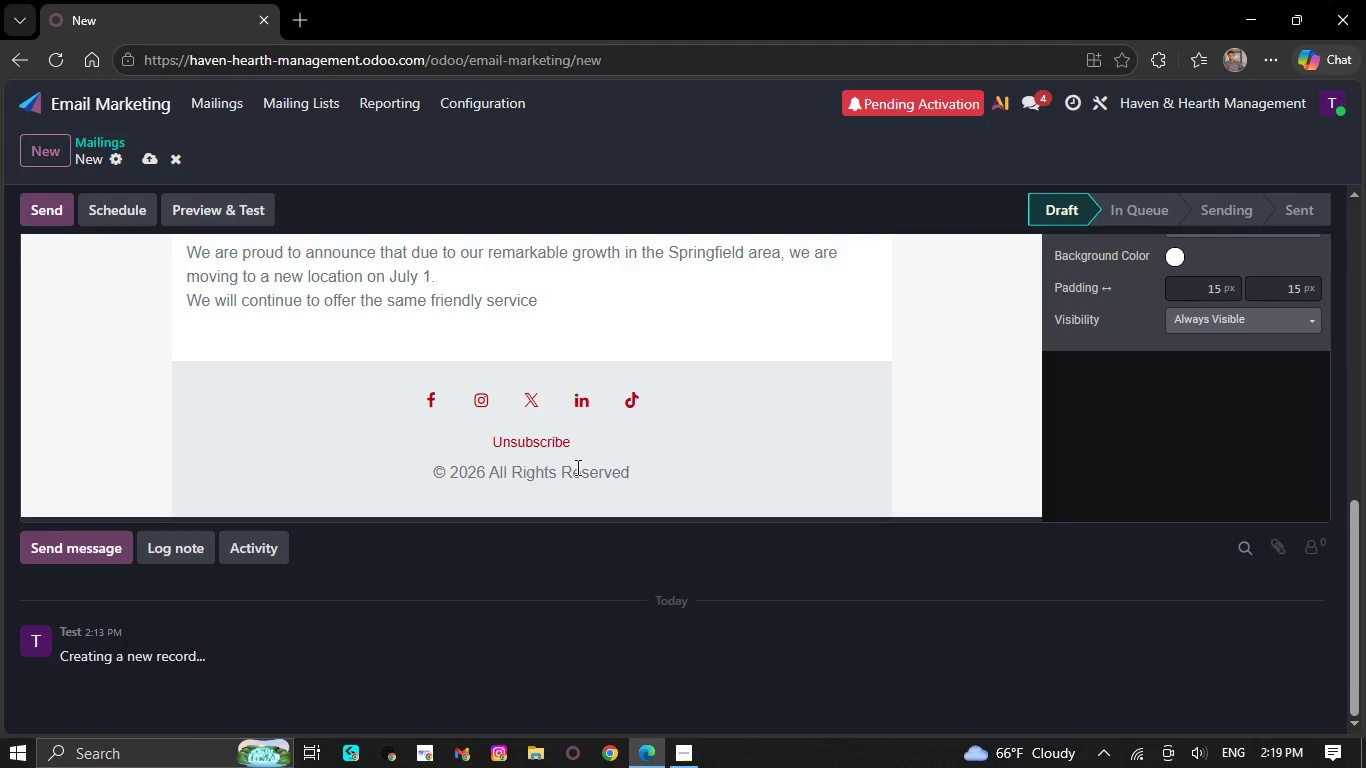 
key(Backspace)
 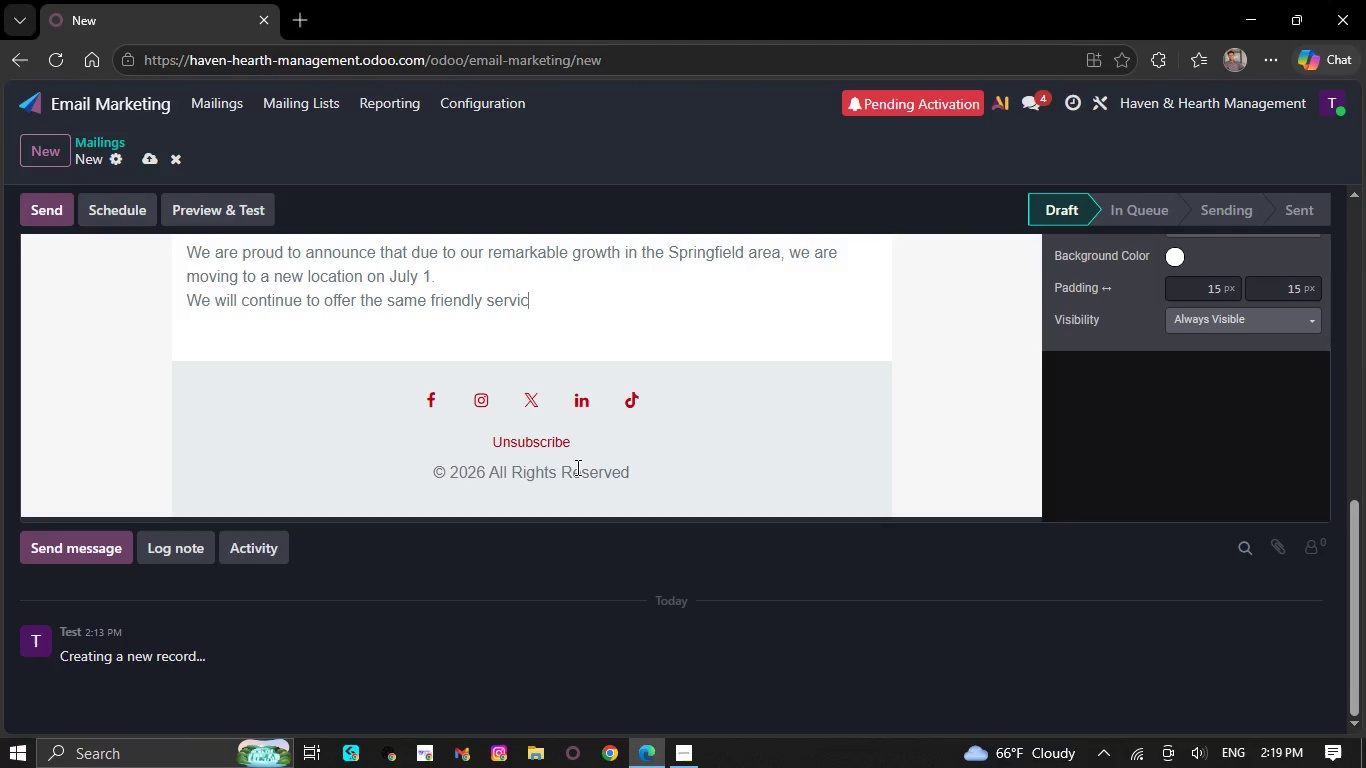 
key(Backspace)
 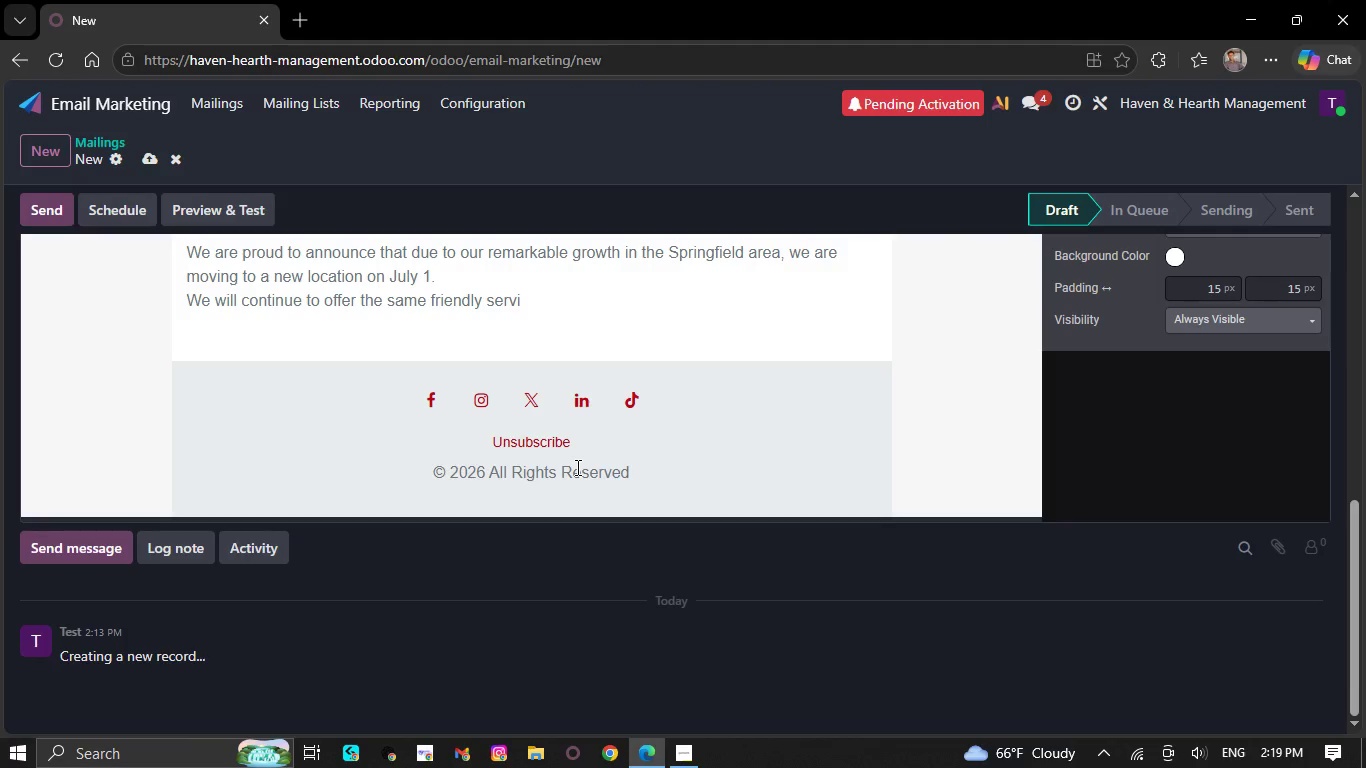 
key(Backspace)
 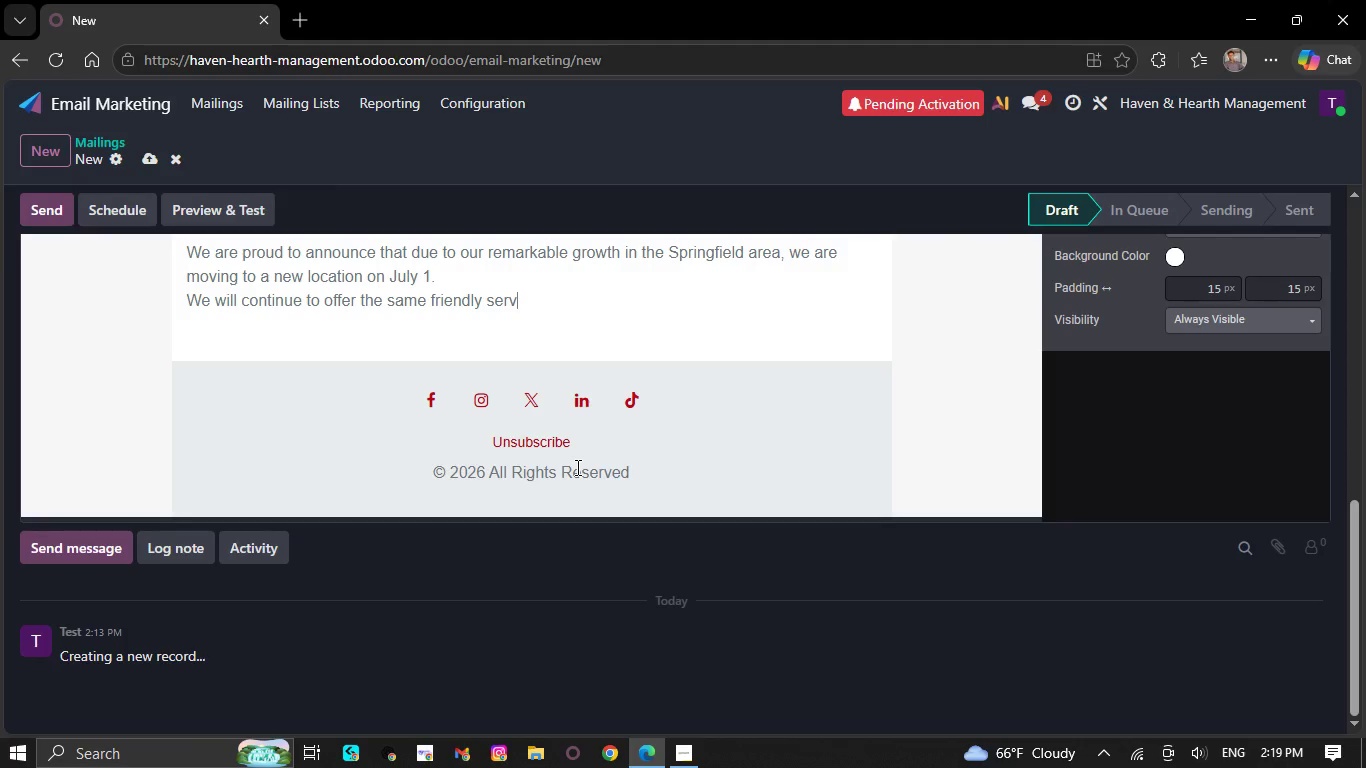 
key(Backspace)
 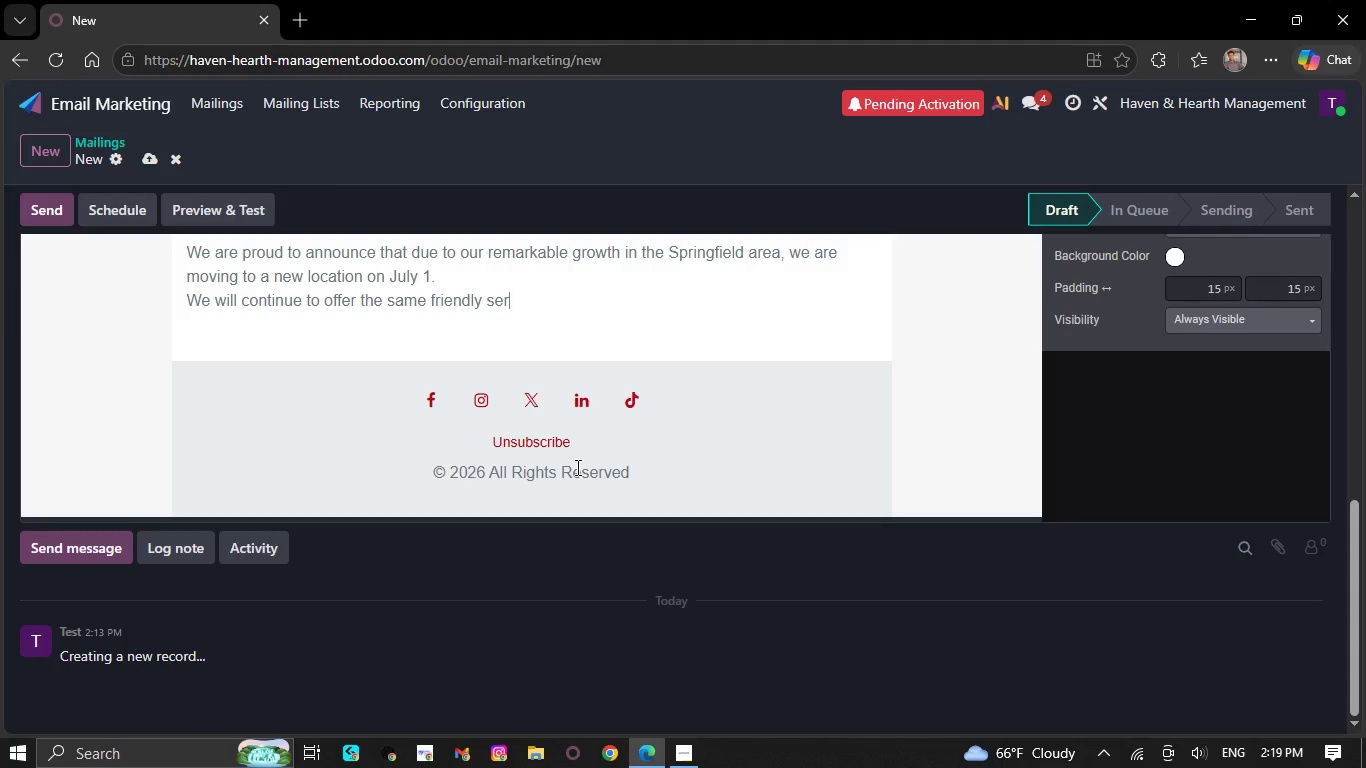 
key(Backspace)
 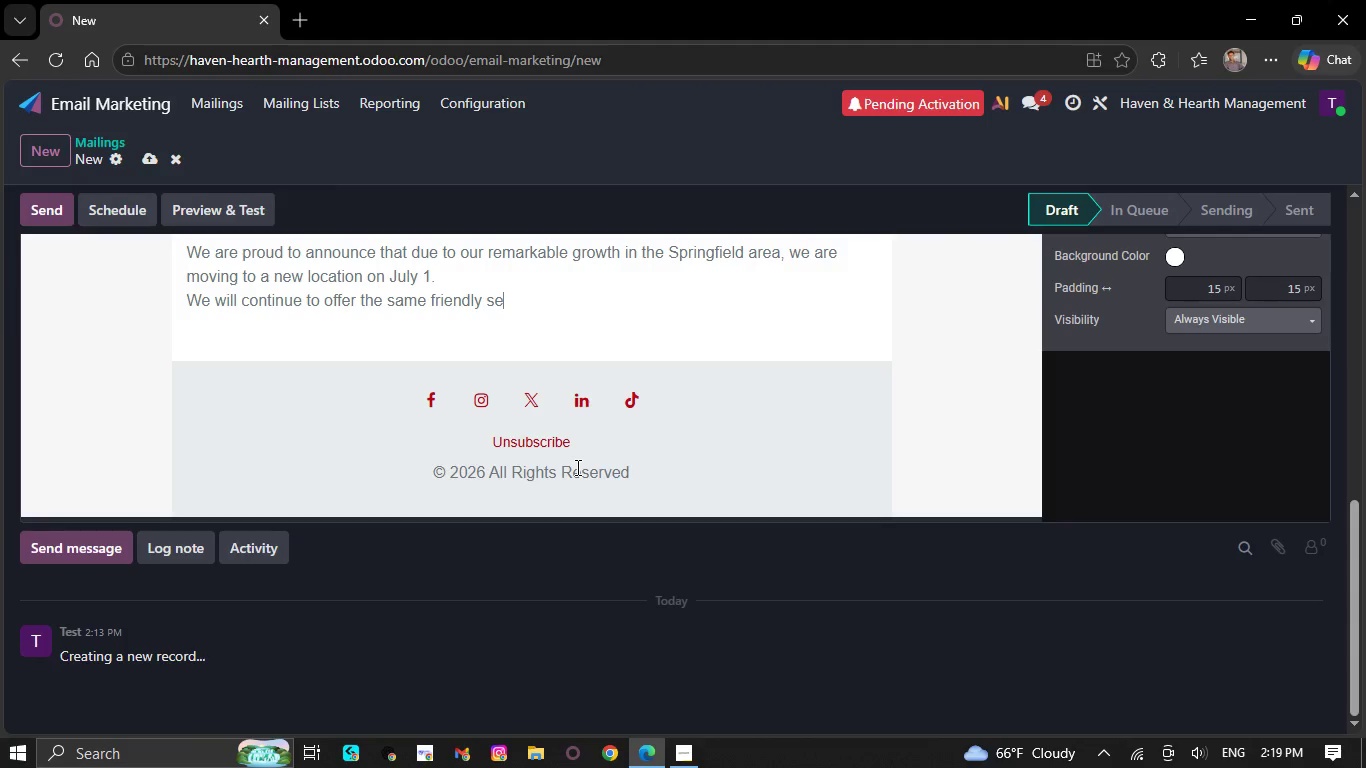 
key(Backspace)
 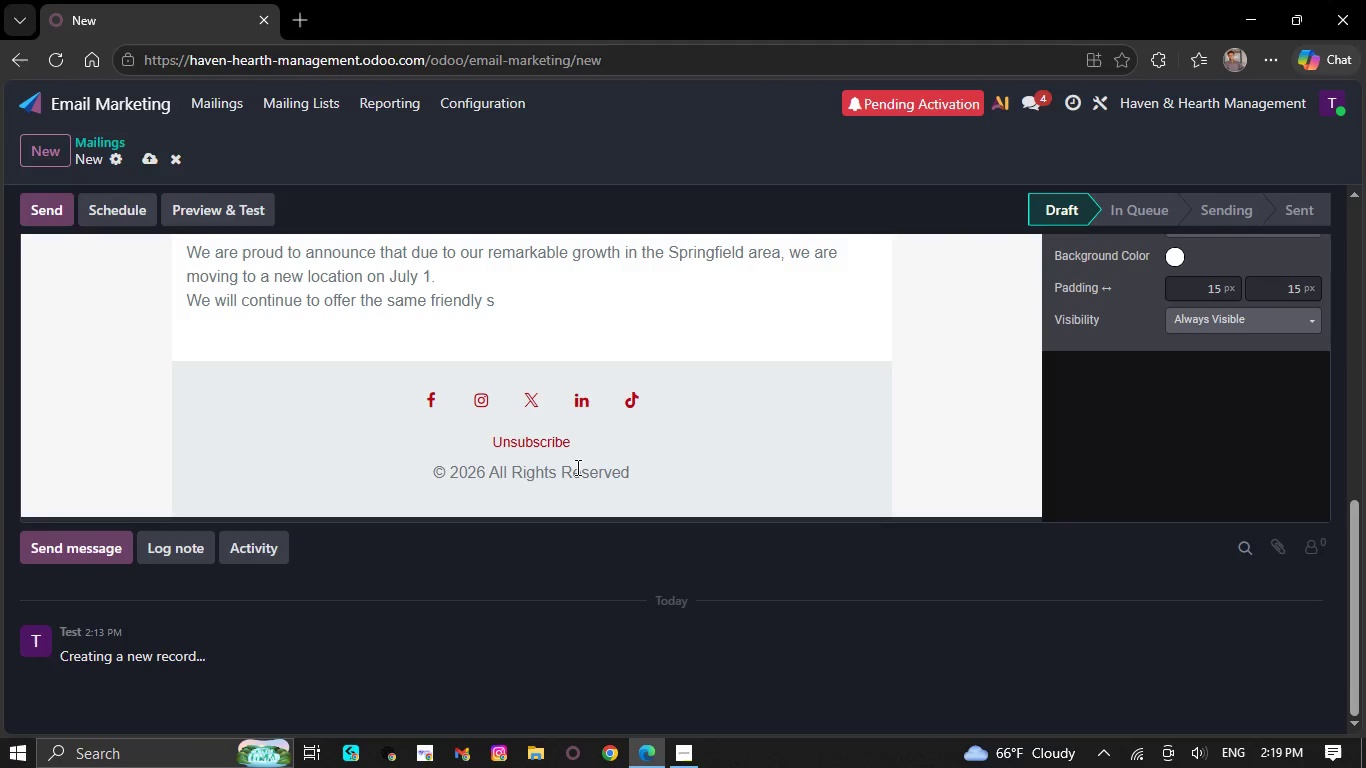 
key(Backspace)
 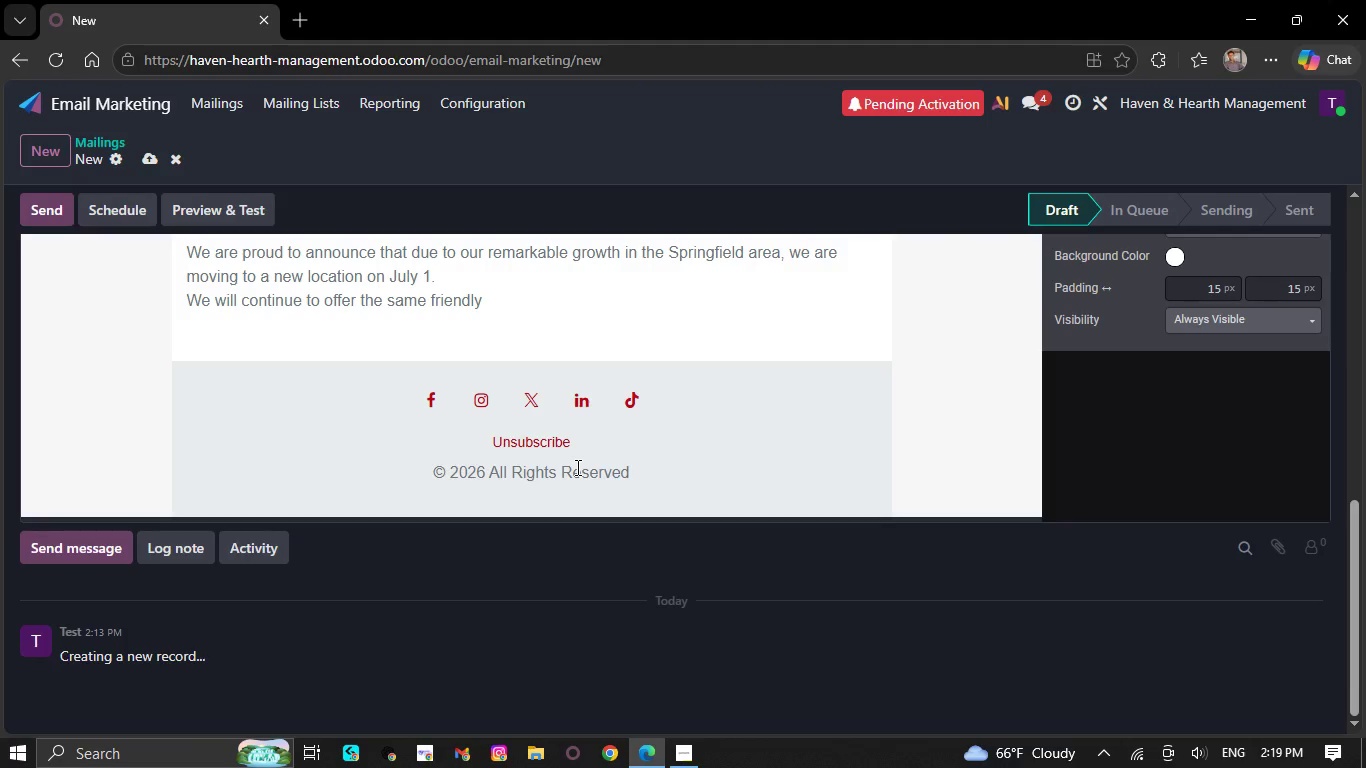 
key(Backspace)
 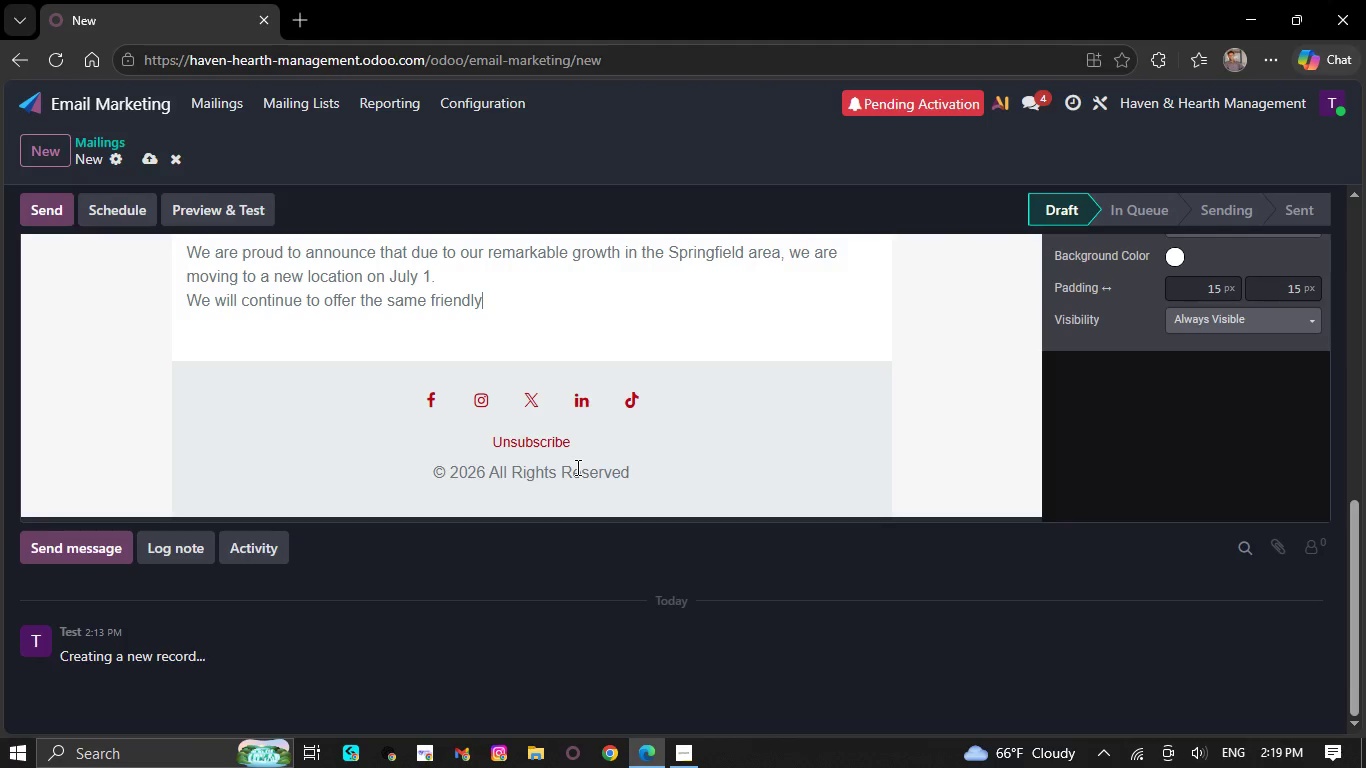 
key(Backspace)
 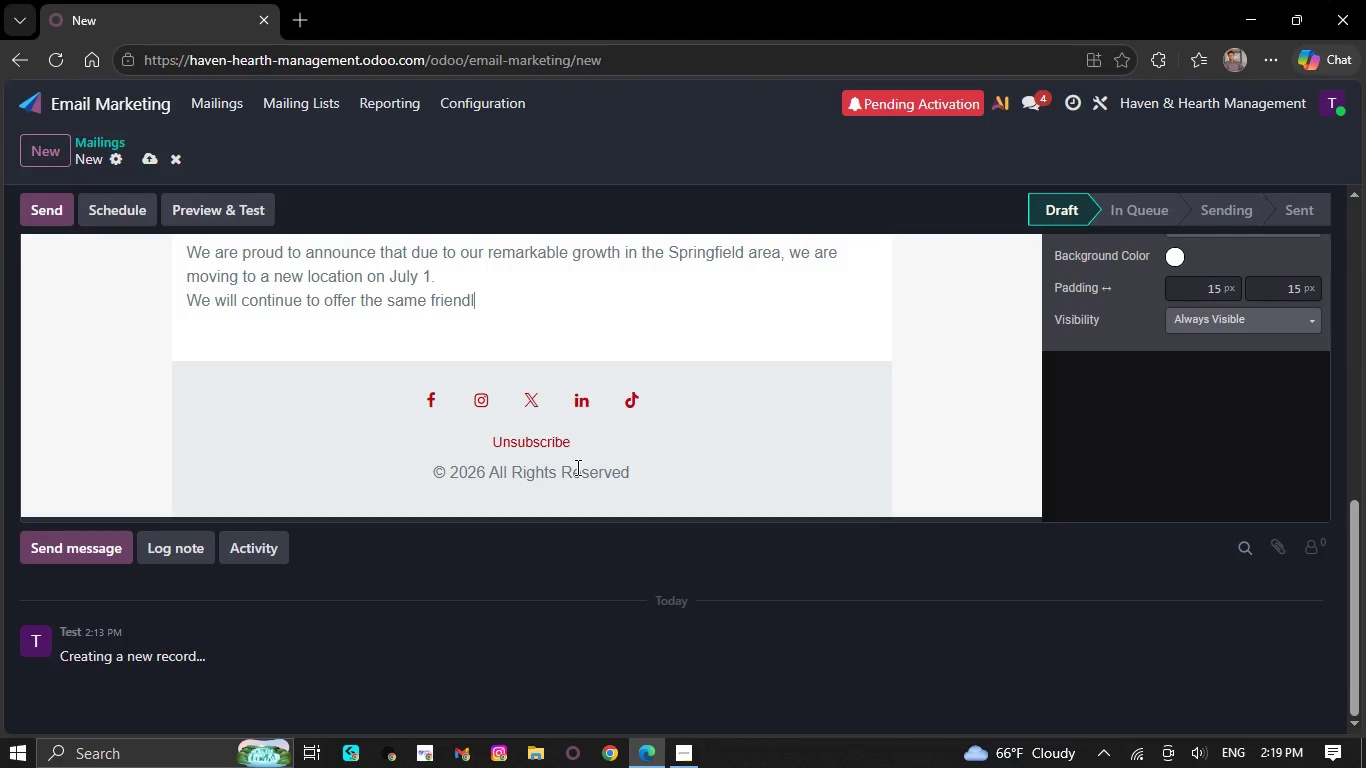 
key(Backspace)
 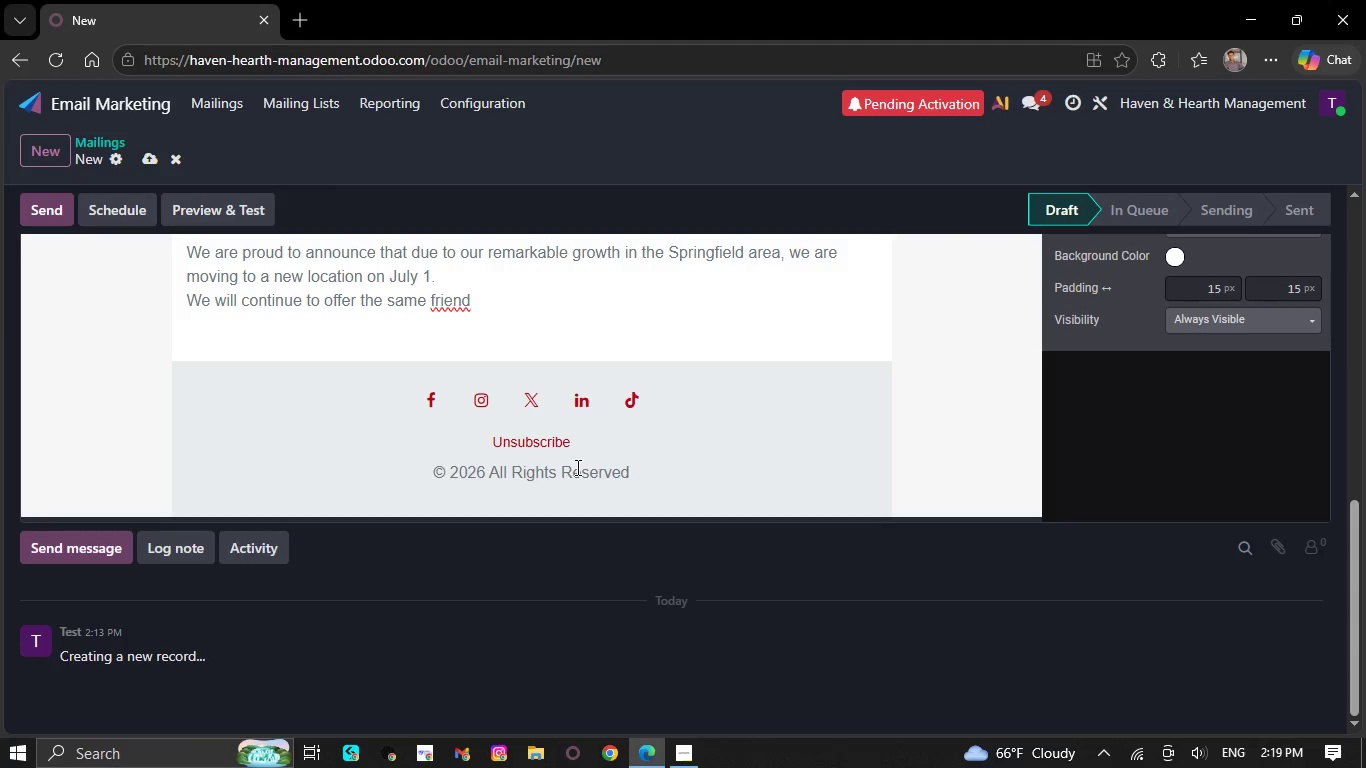 
key(Backspace)
 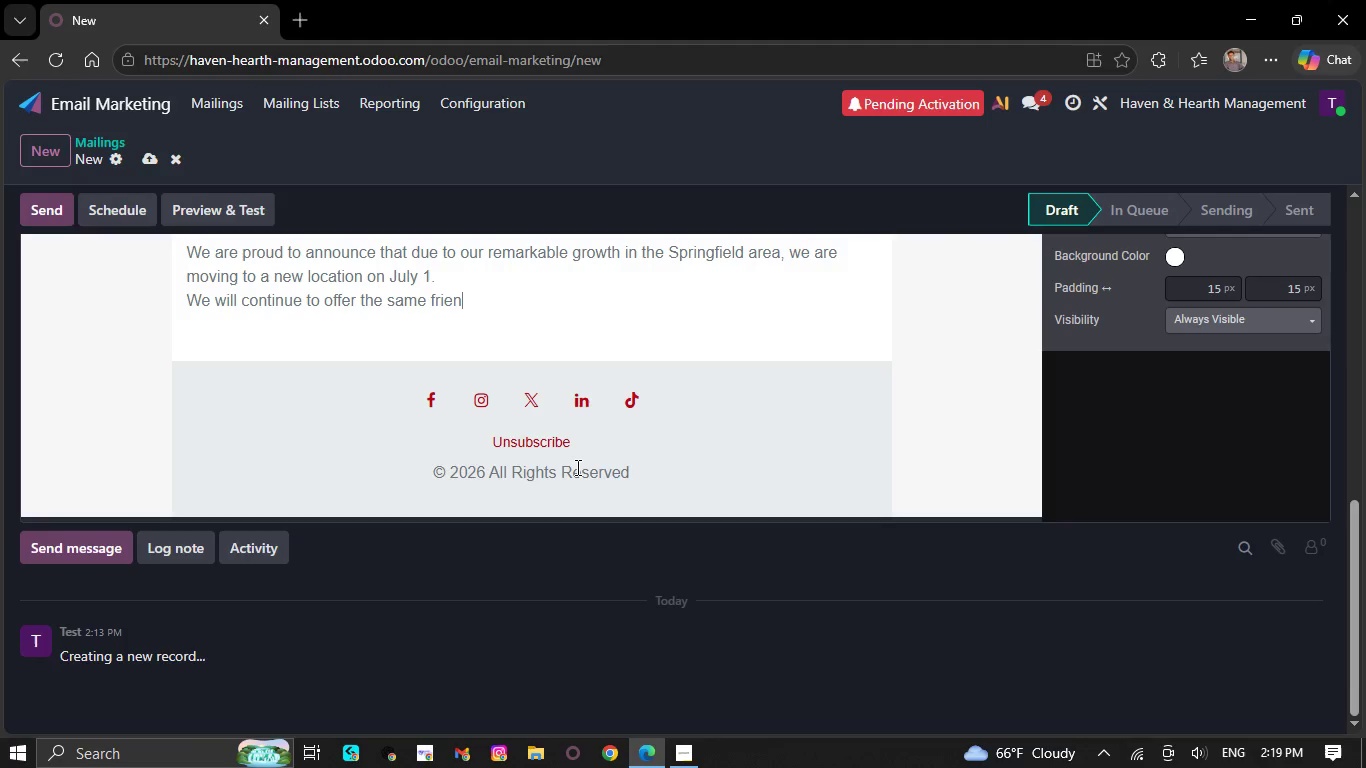 
key(Backspace)
 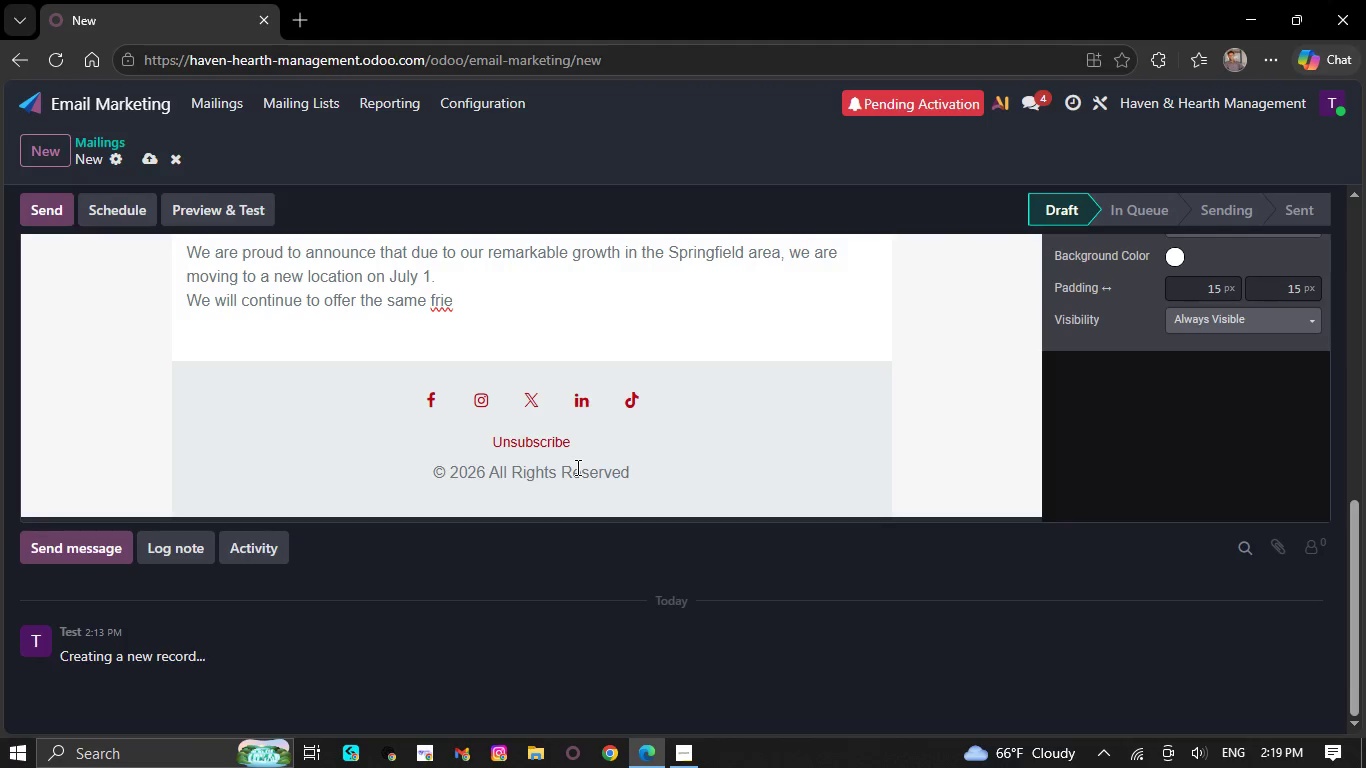 
key(Backspace)
 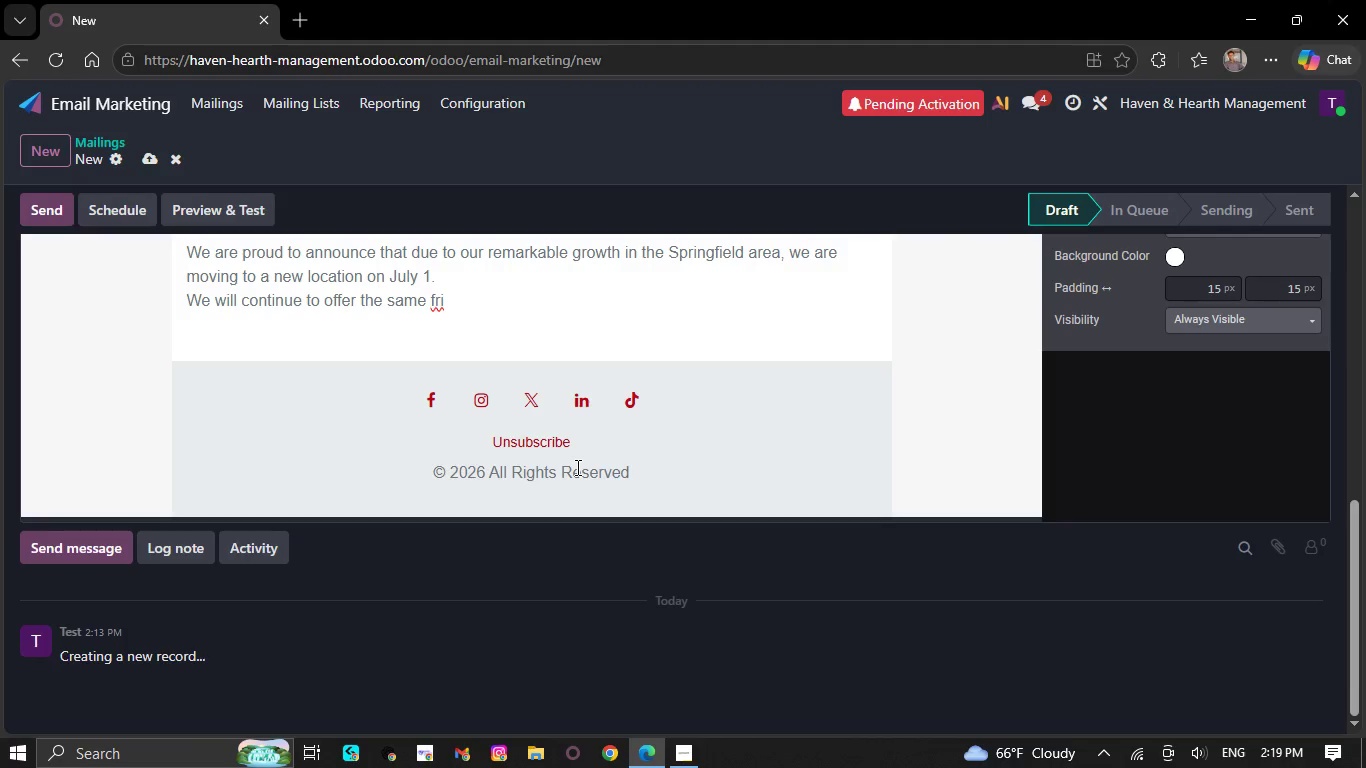 
key(Backspace)
 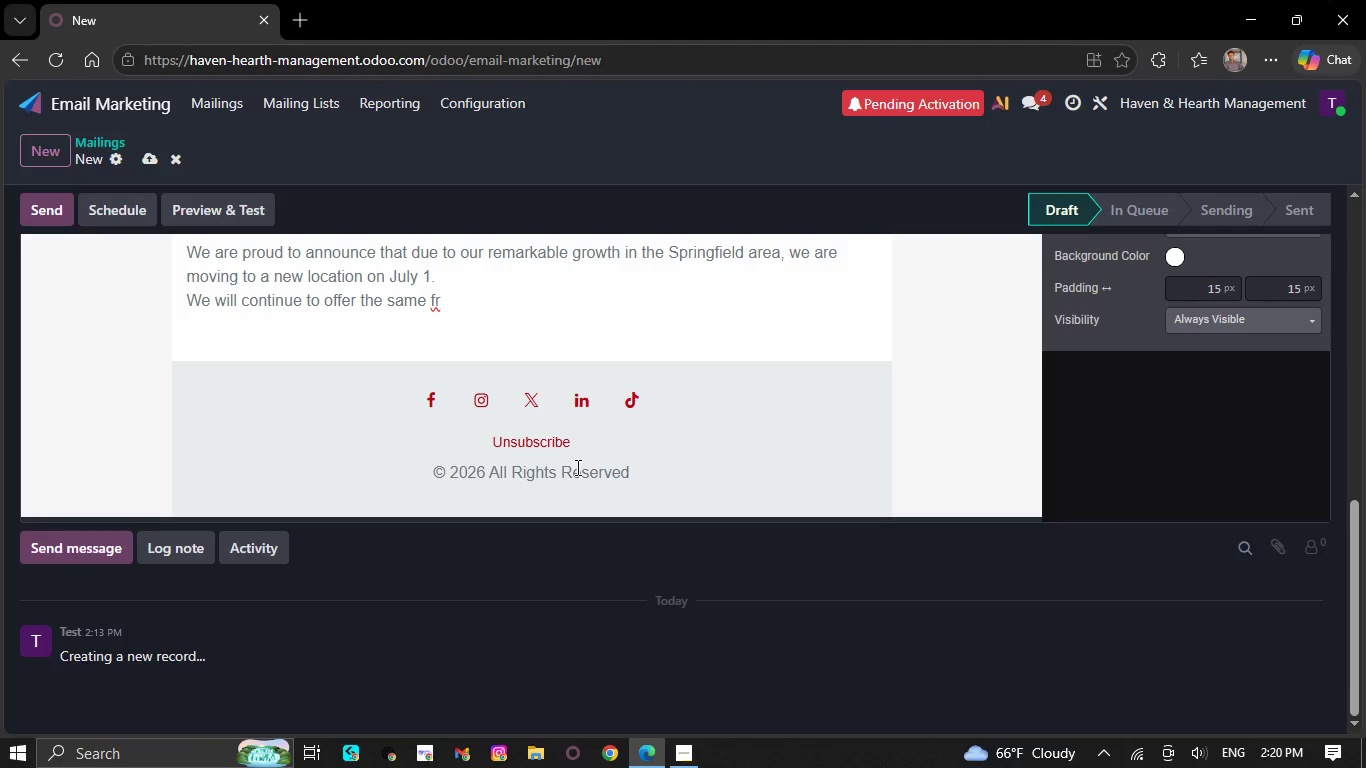 
key(Backspace)
 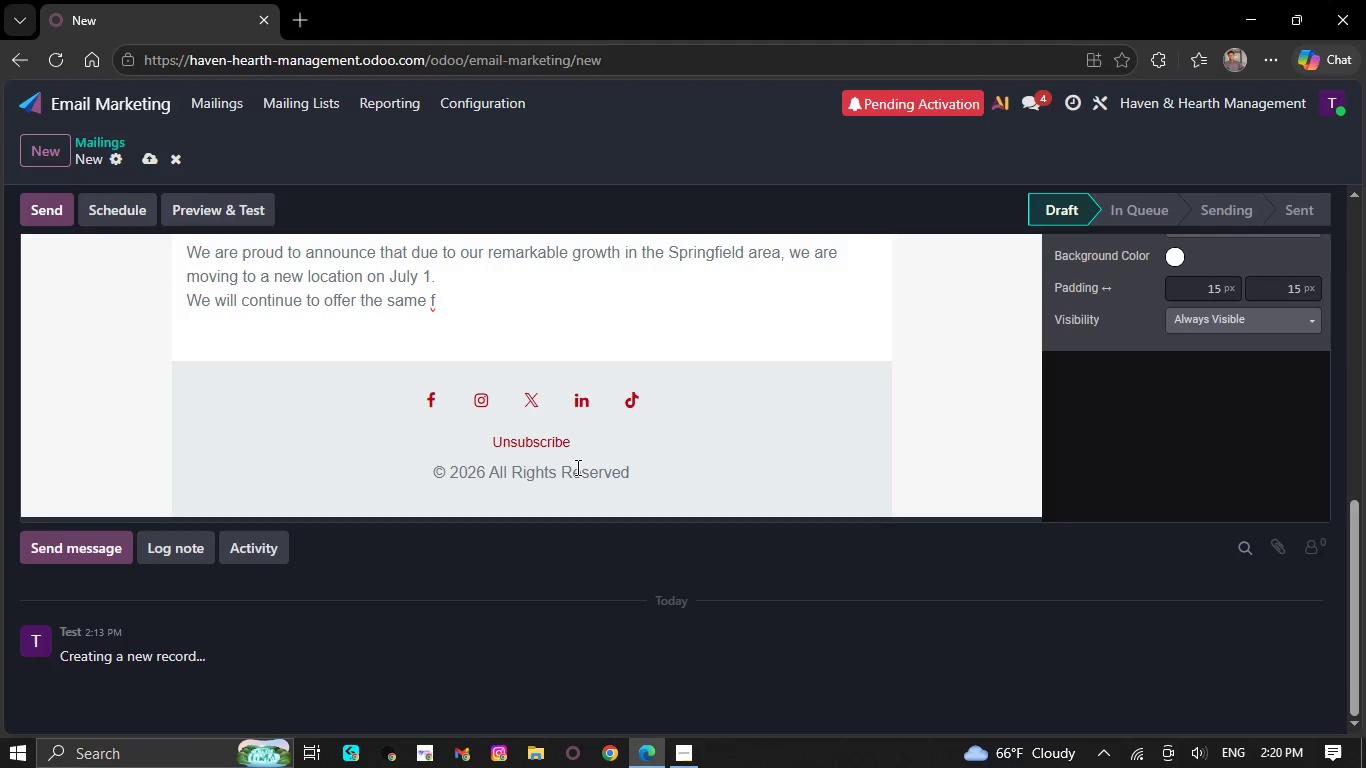 
key(Backspace)
 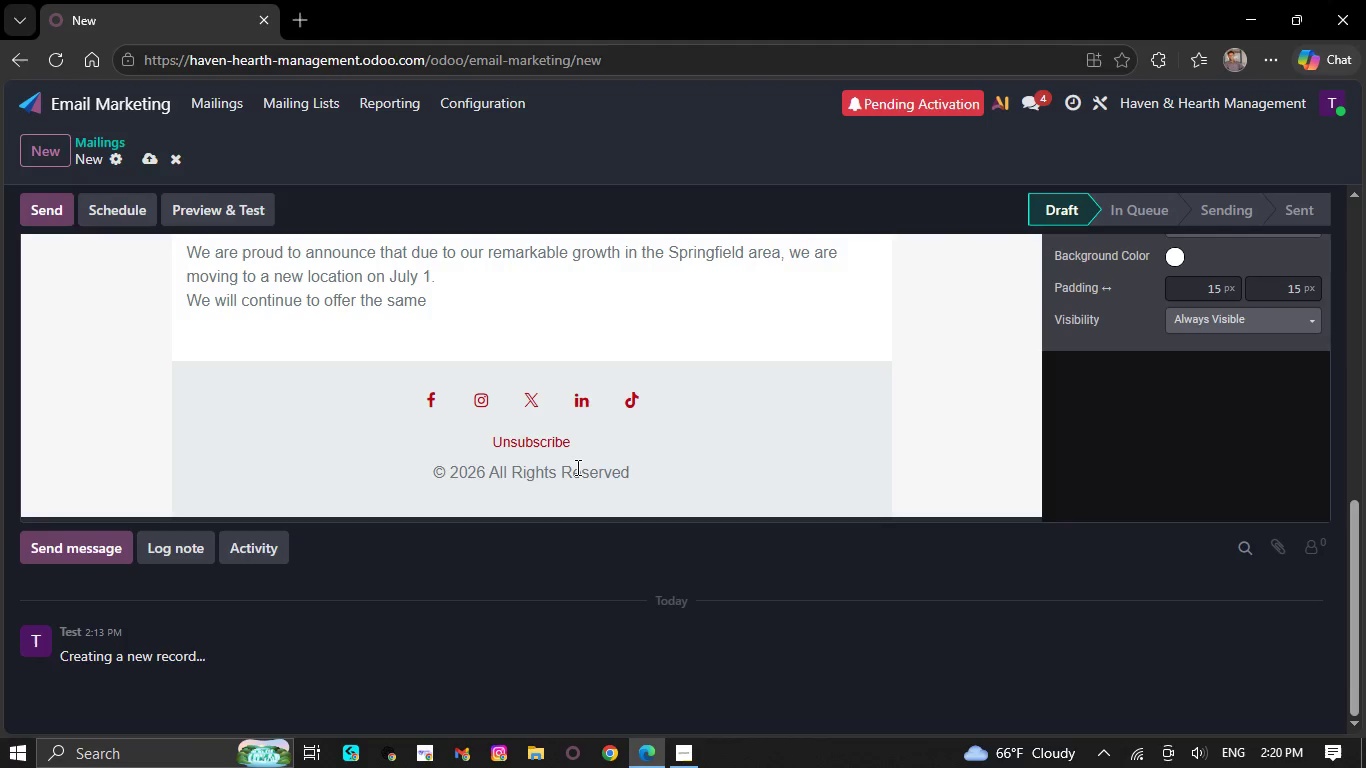 
key(Backspace)
 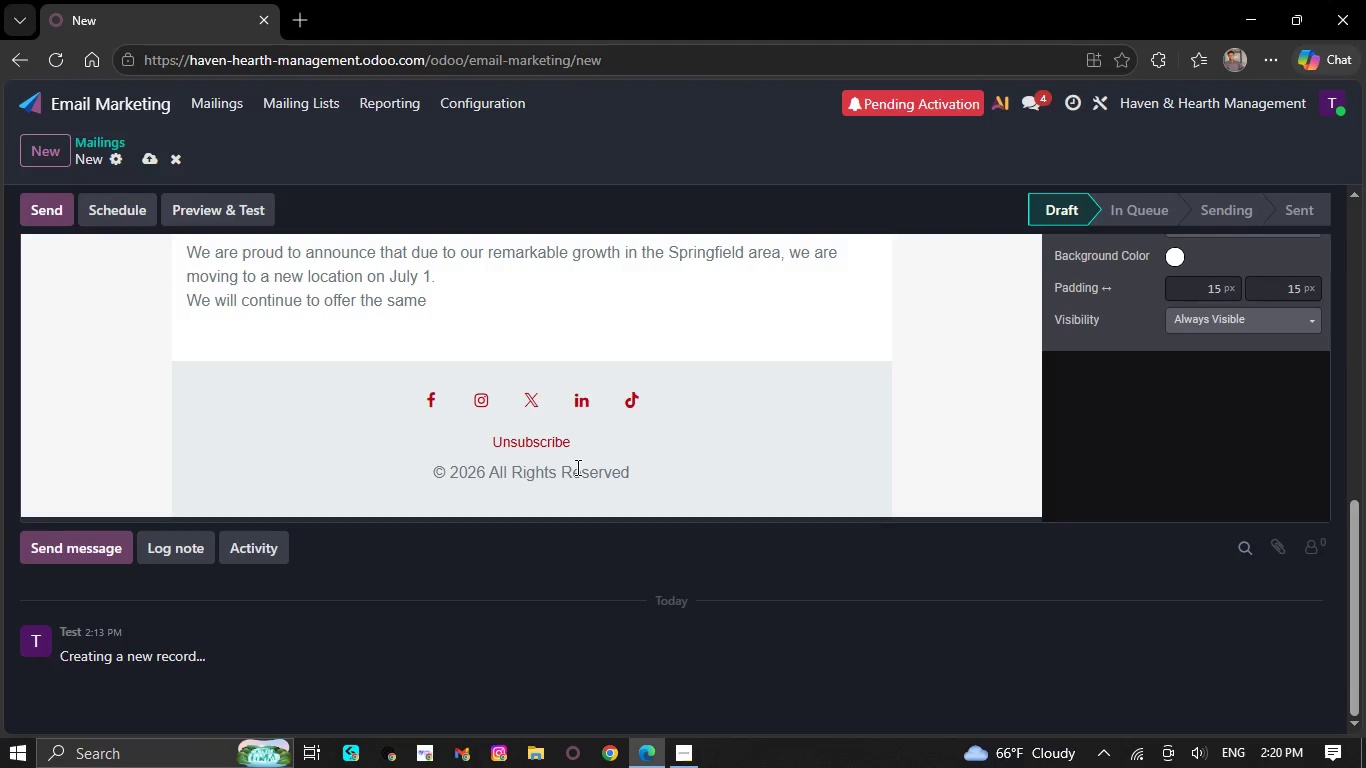 
key(Backspace)
 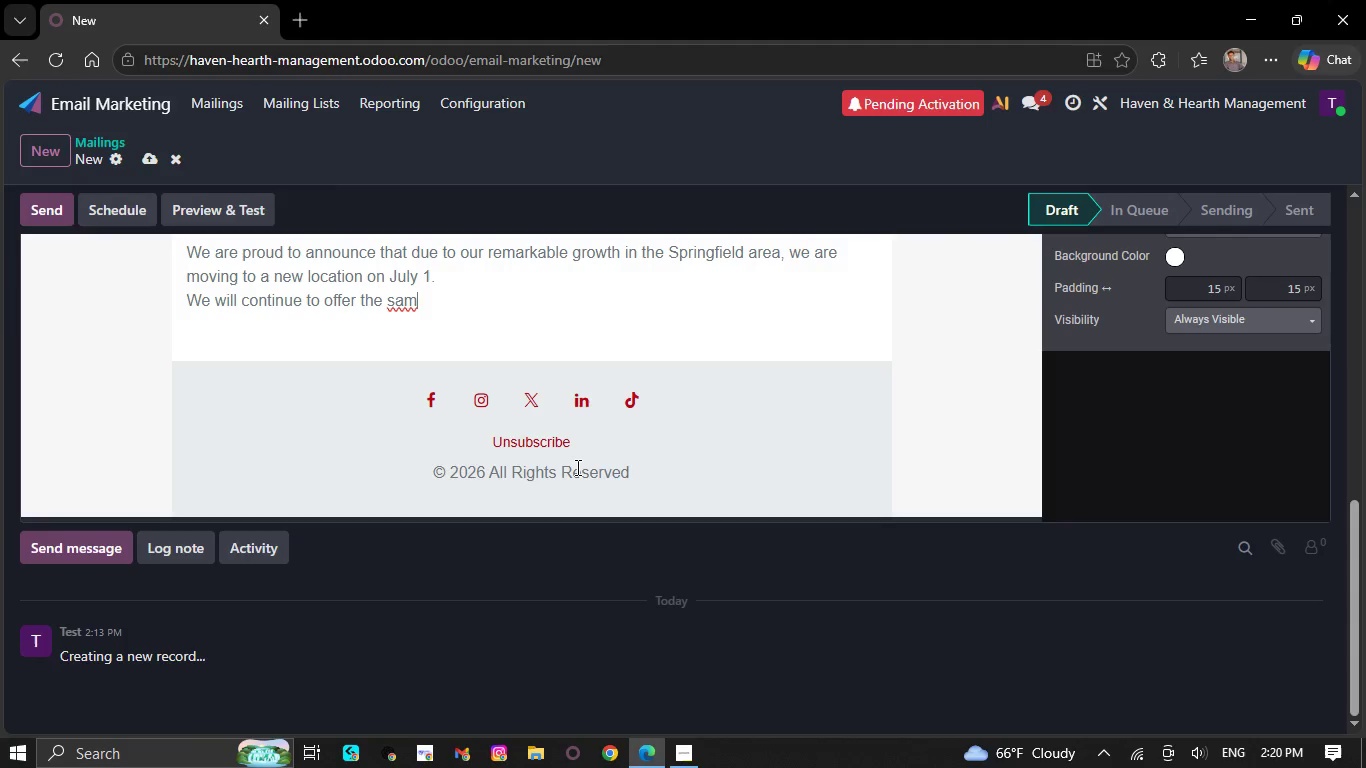 
key(Backspace)
 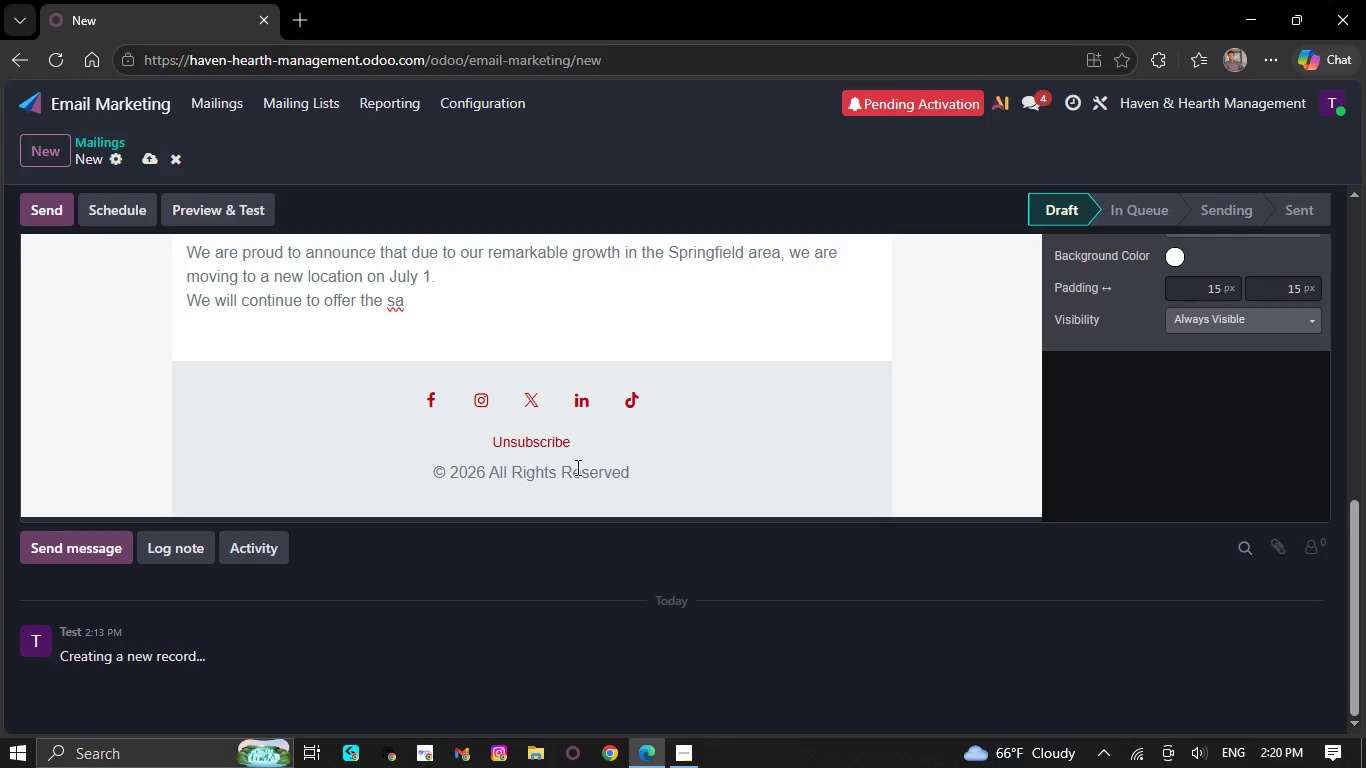 
key(Backspace)
 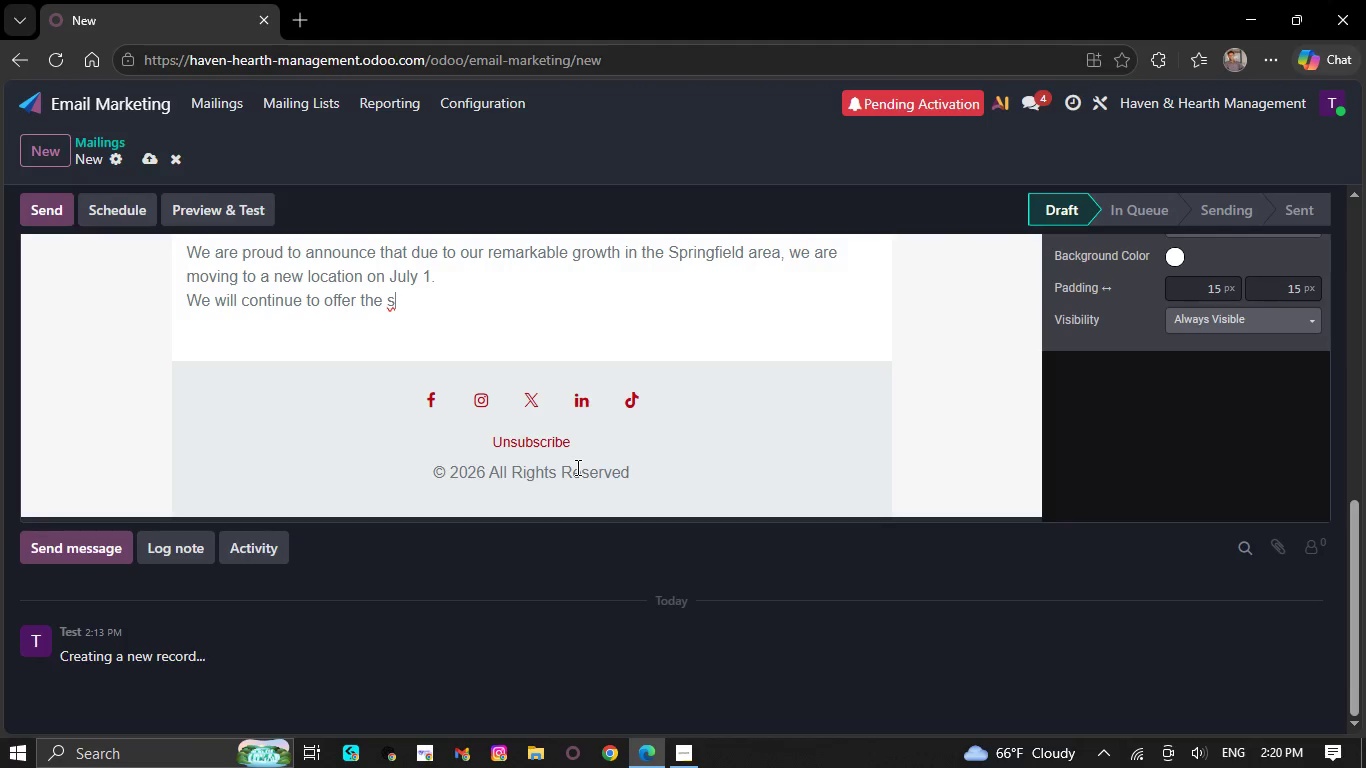 
key(Backspace)
 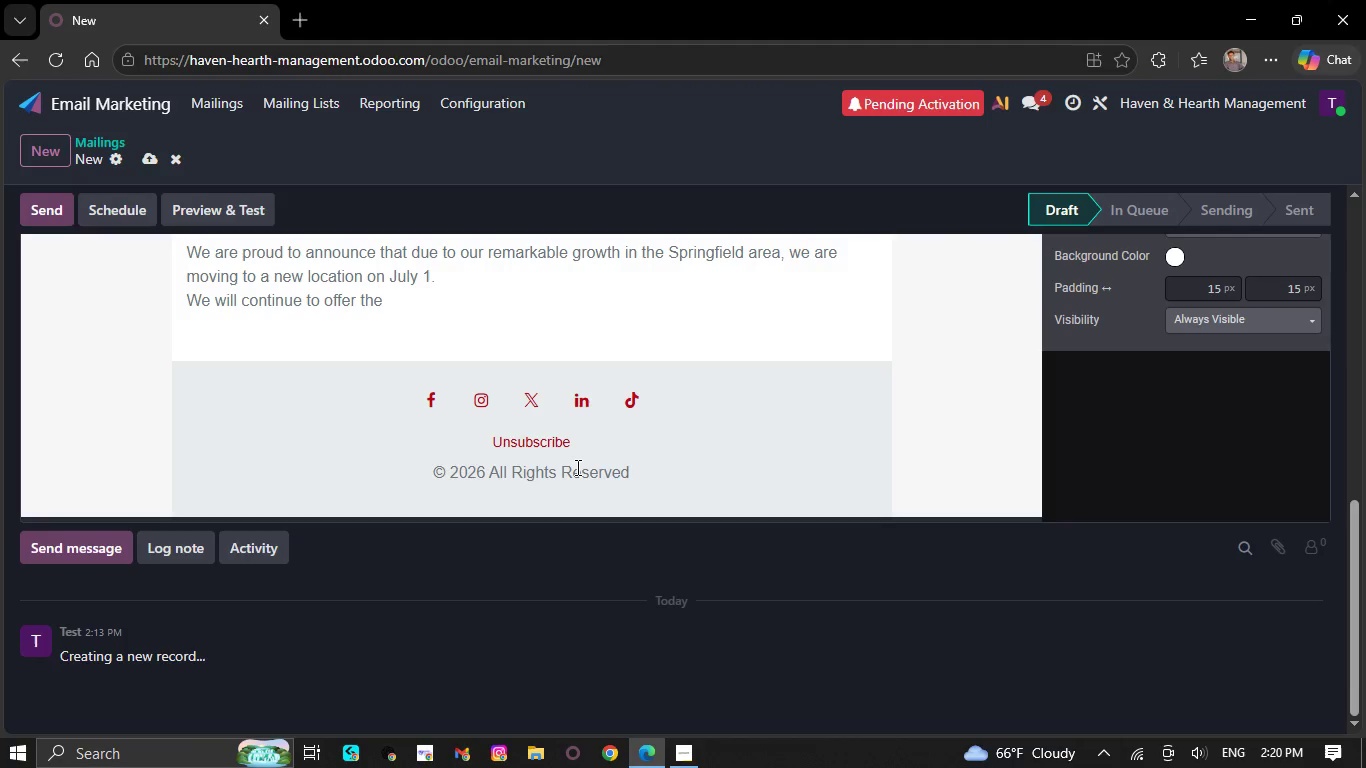 
key(Backspace)
 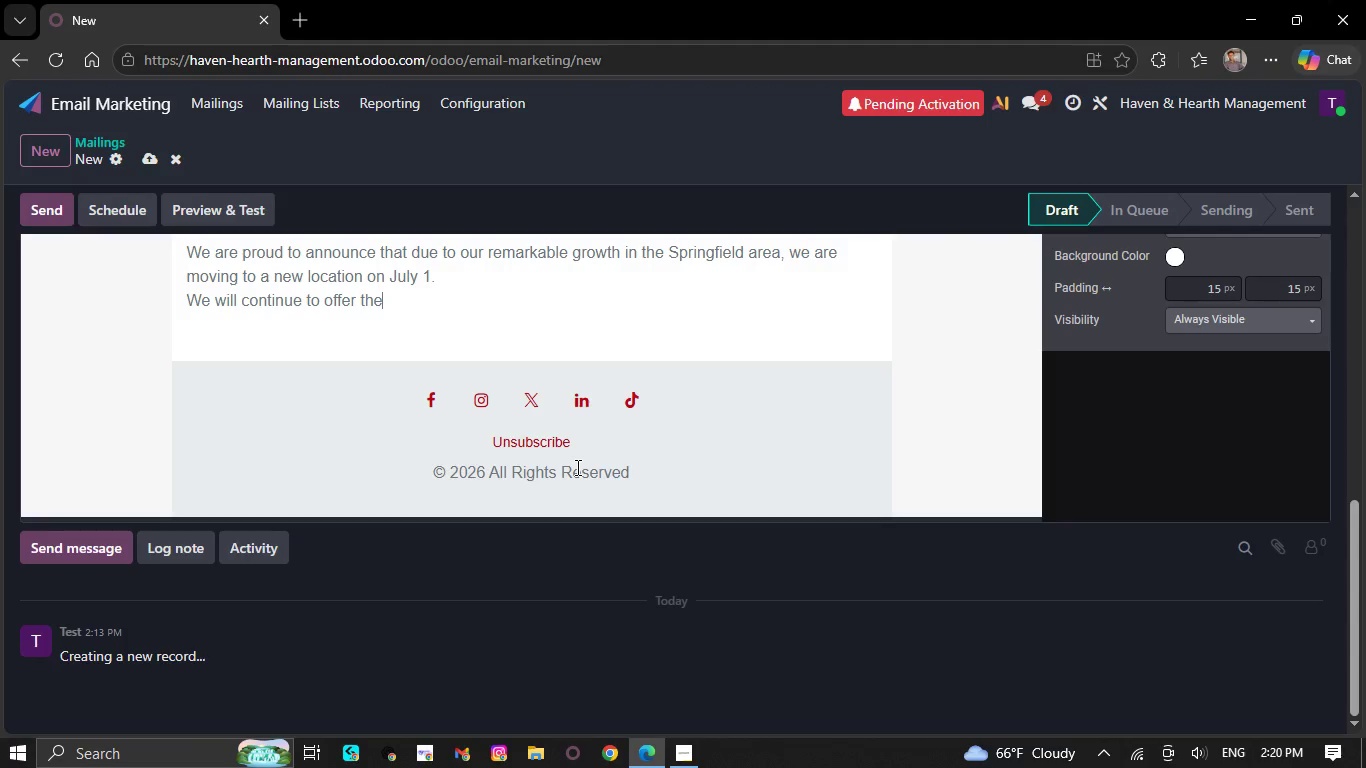 
key(Backspace)
 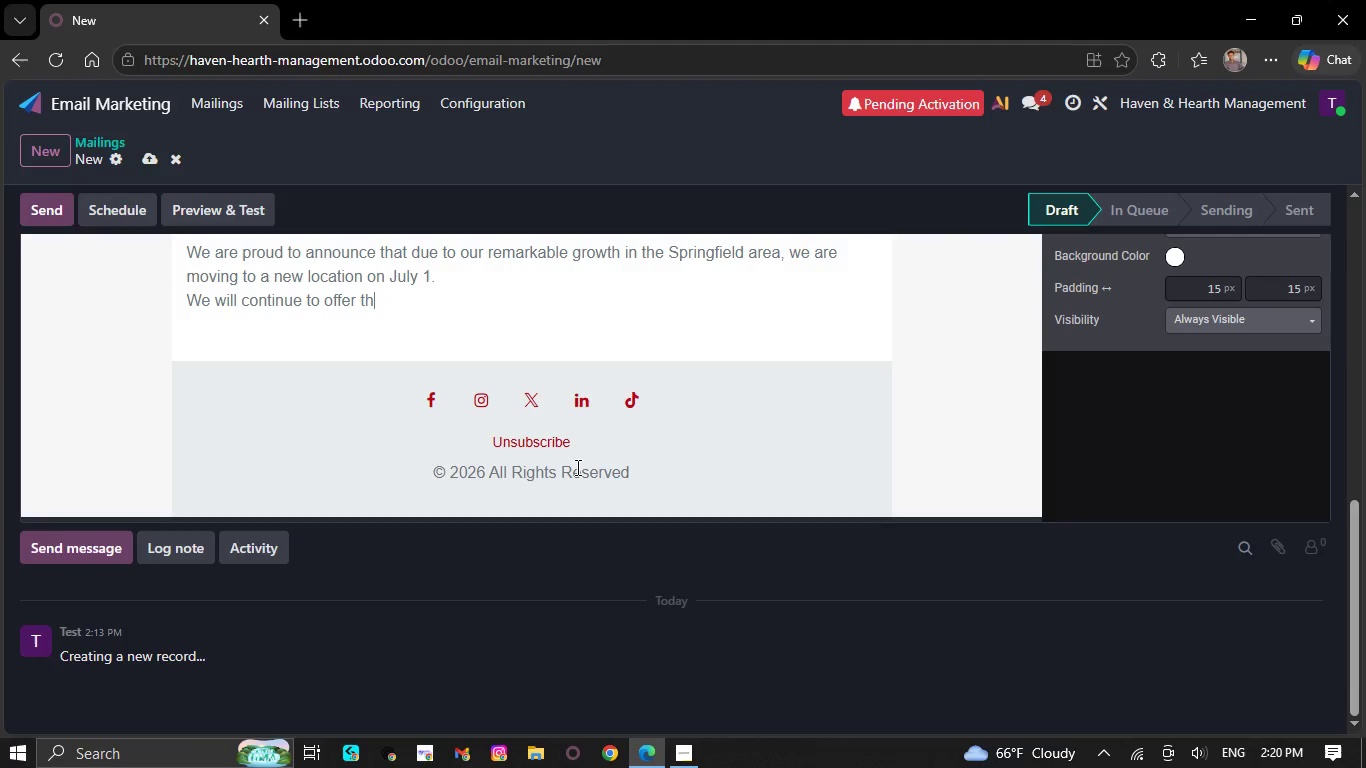 
key(Backspace)
 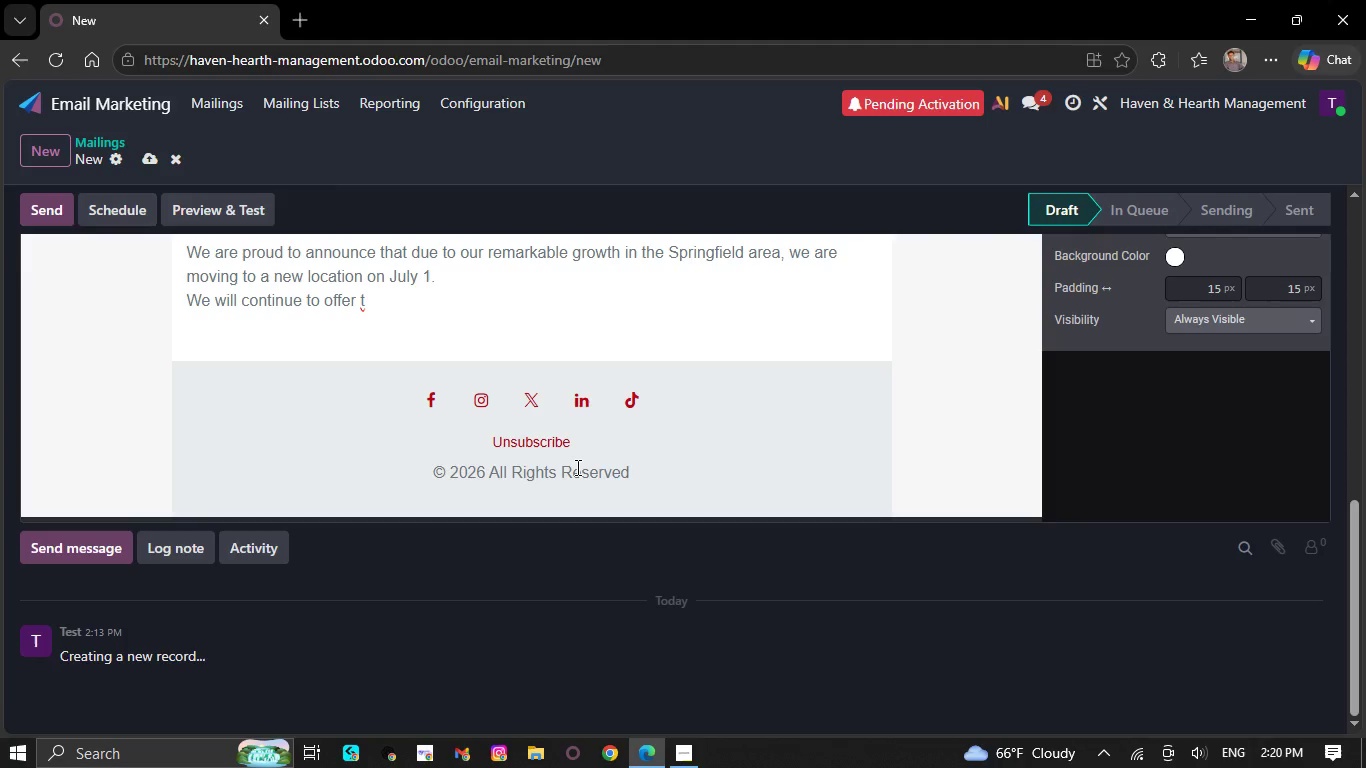 
key(Backspace)
 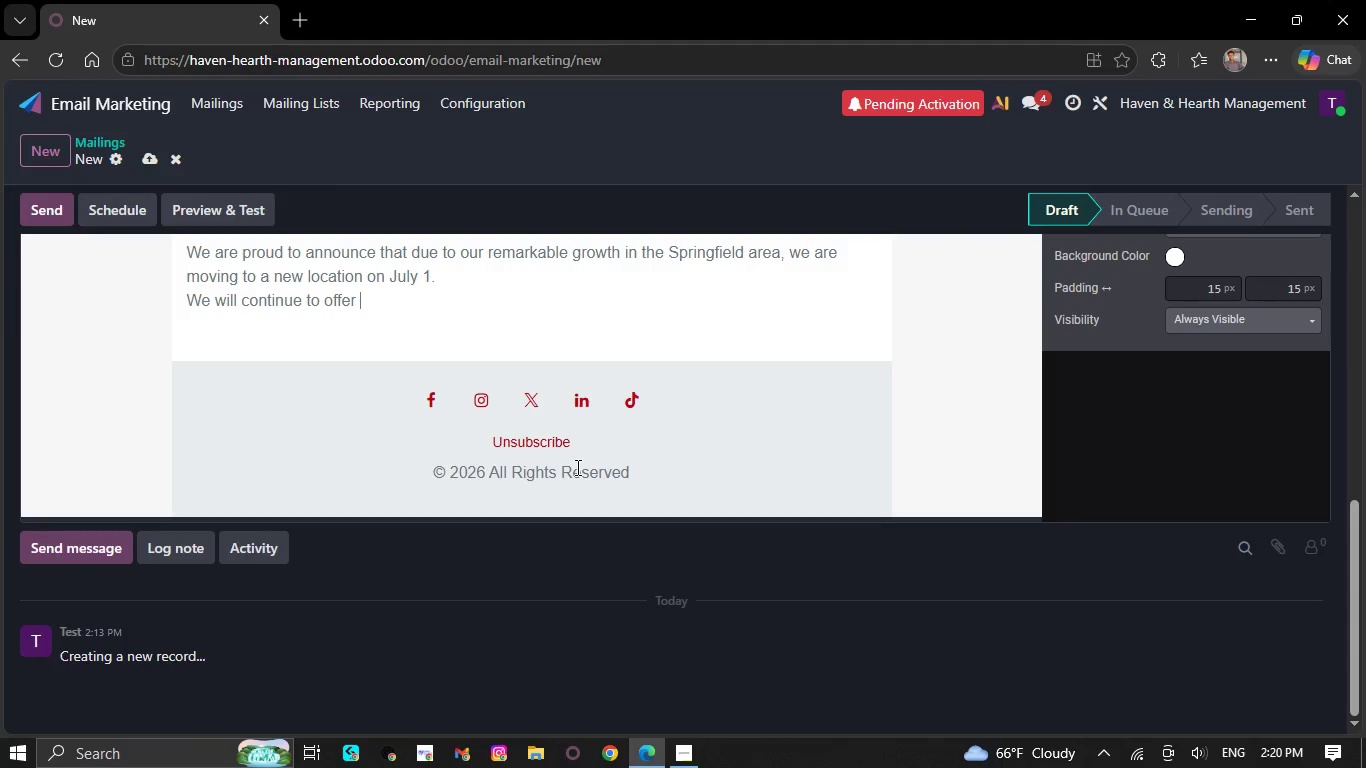 
key(Backspace)
 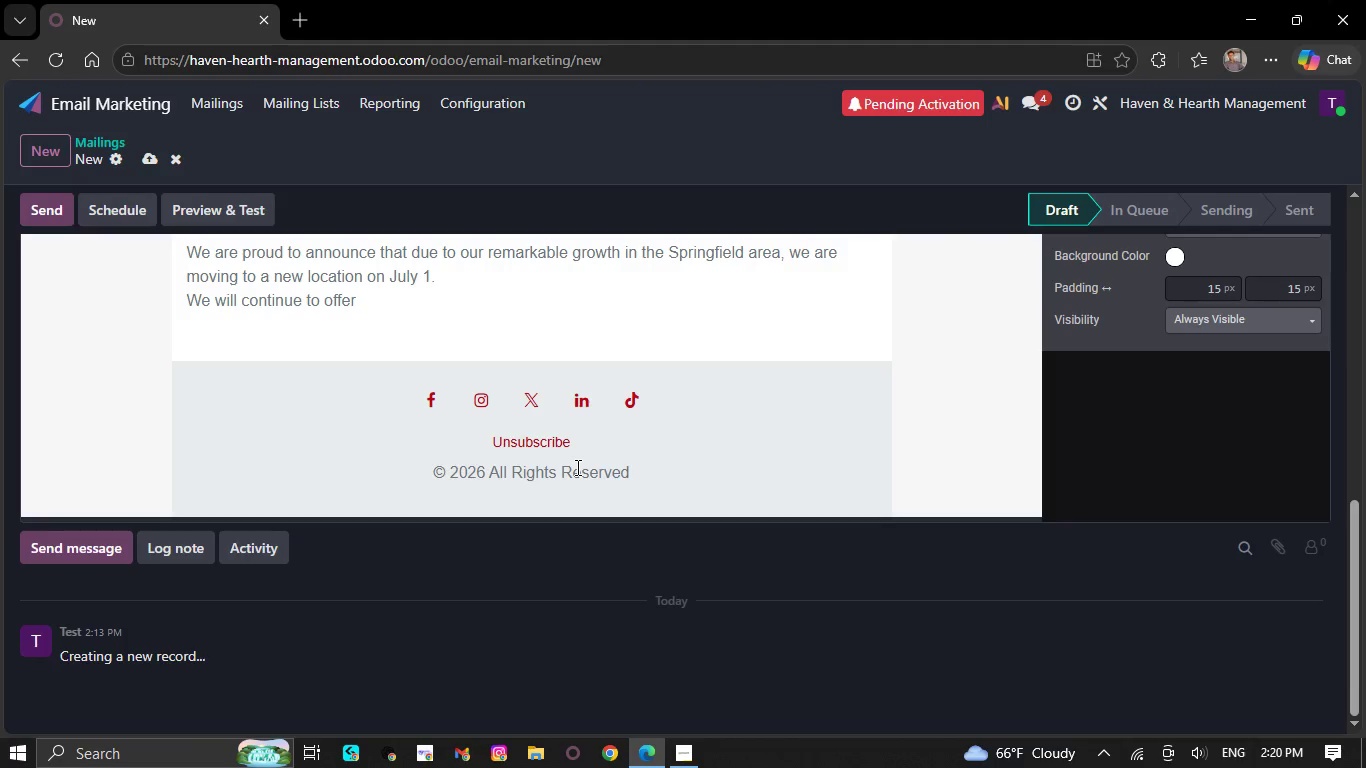 
key(Backspace)
 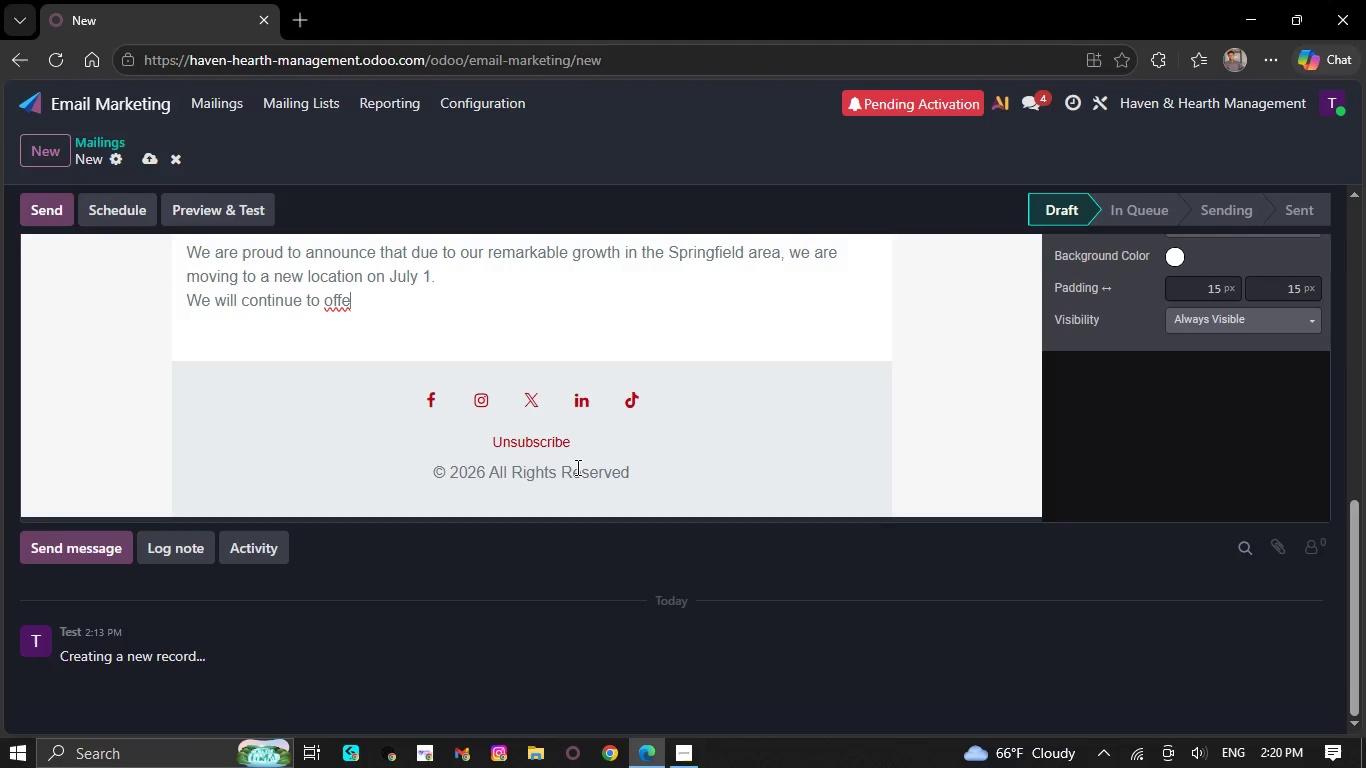 
key(Backspace)
 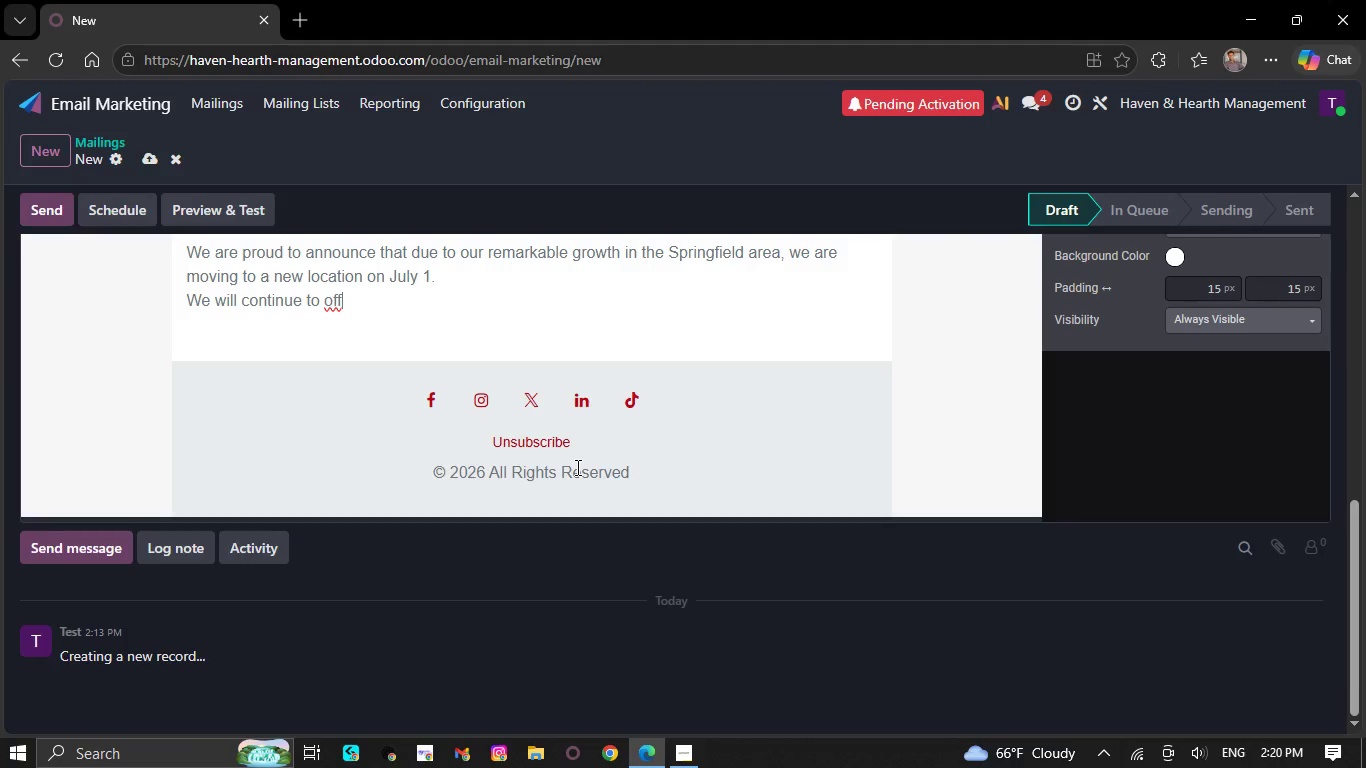 
key(Backspace)
 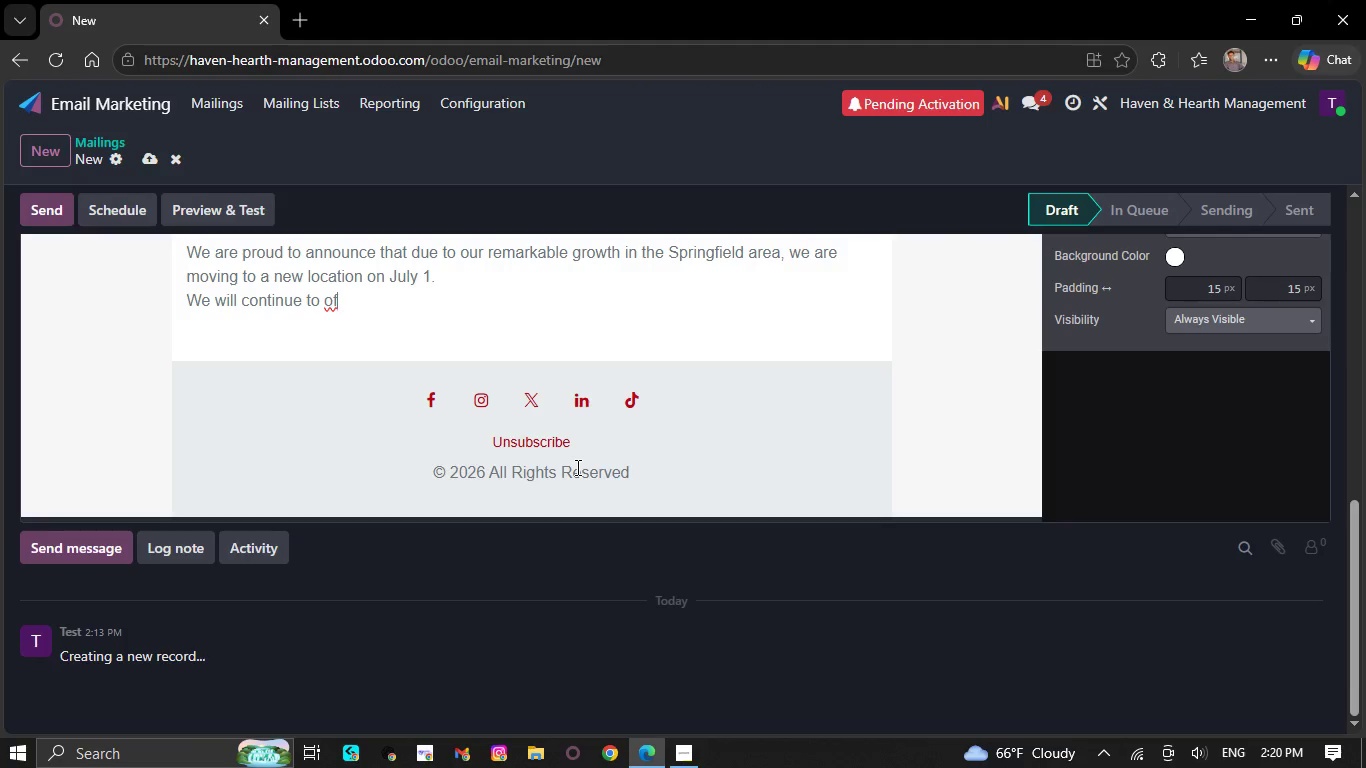 
key(Backspace)
 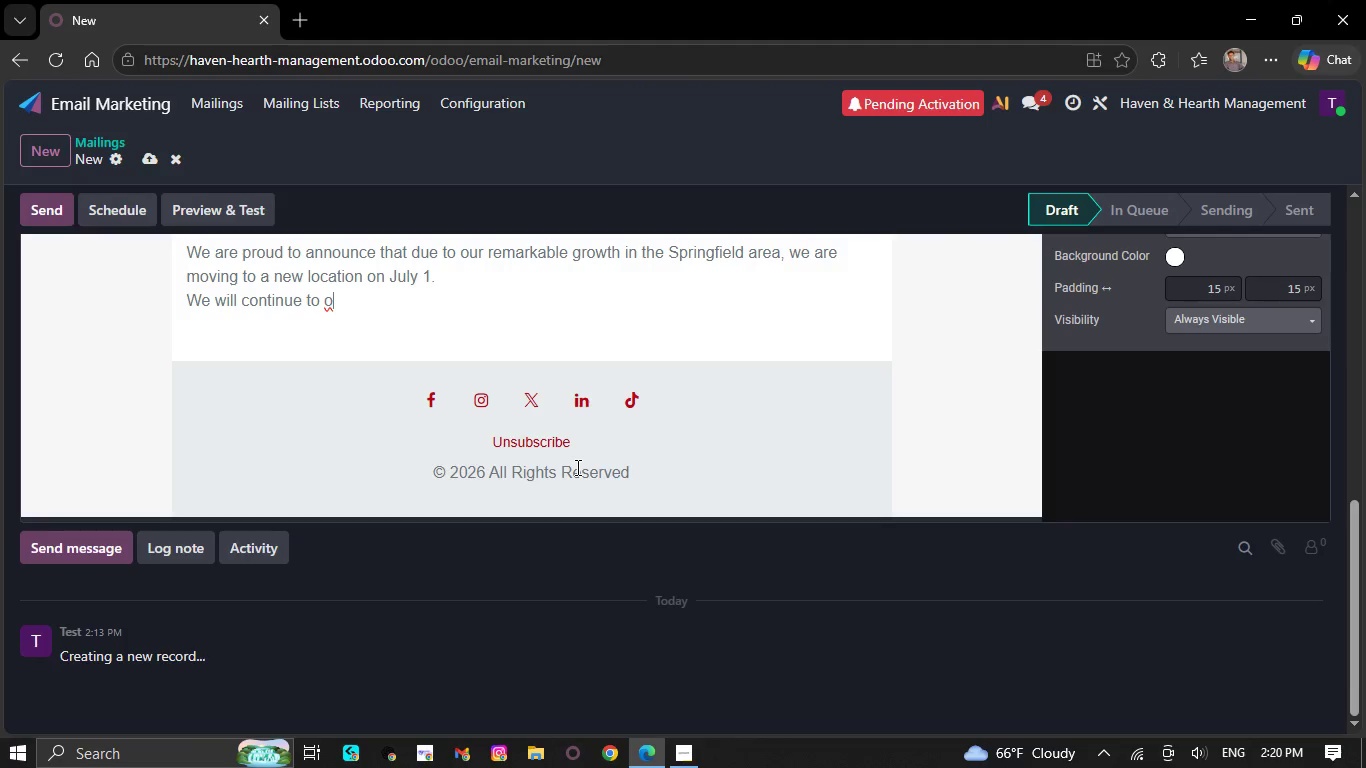 
key(Backspace)
 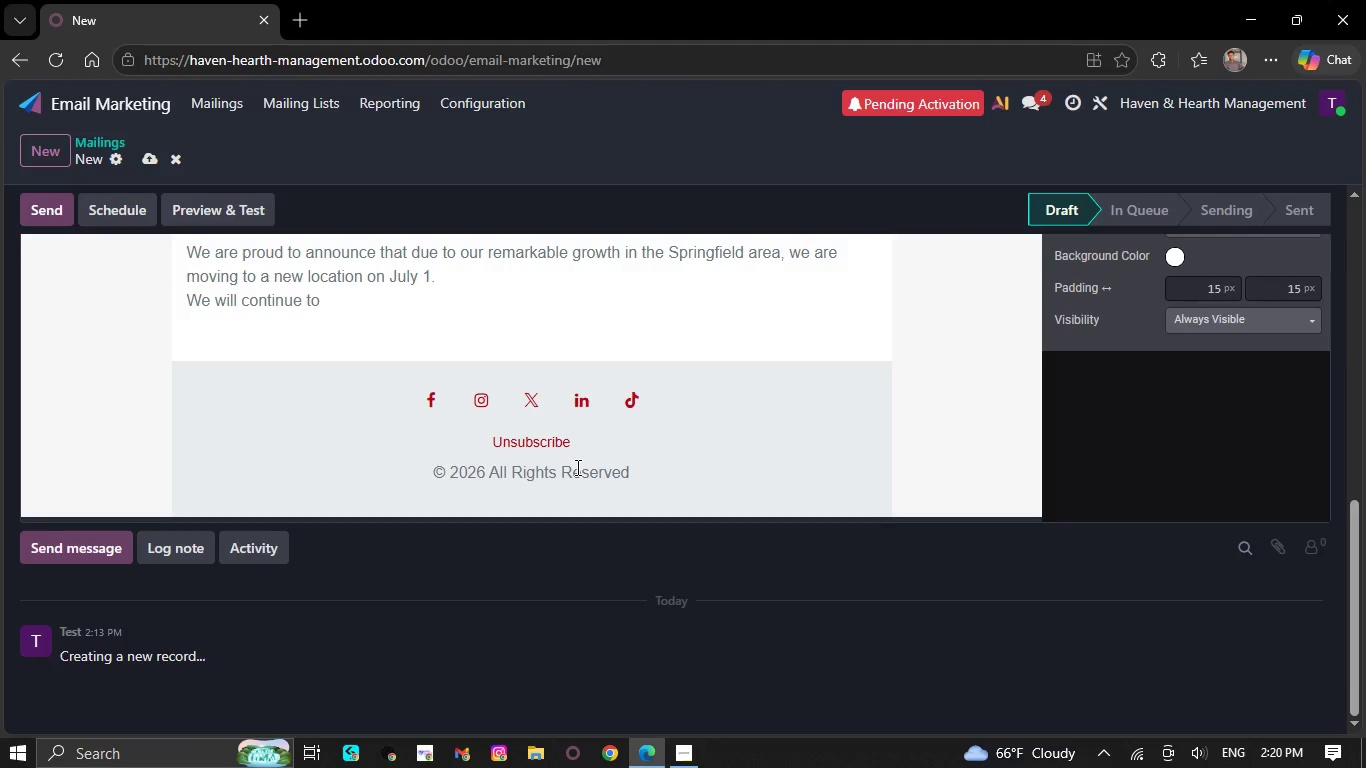 
key(Backspace)
 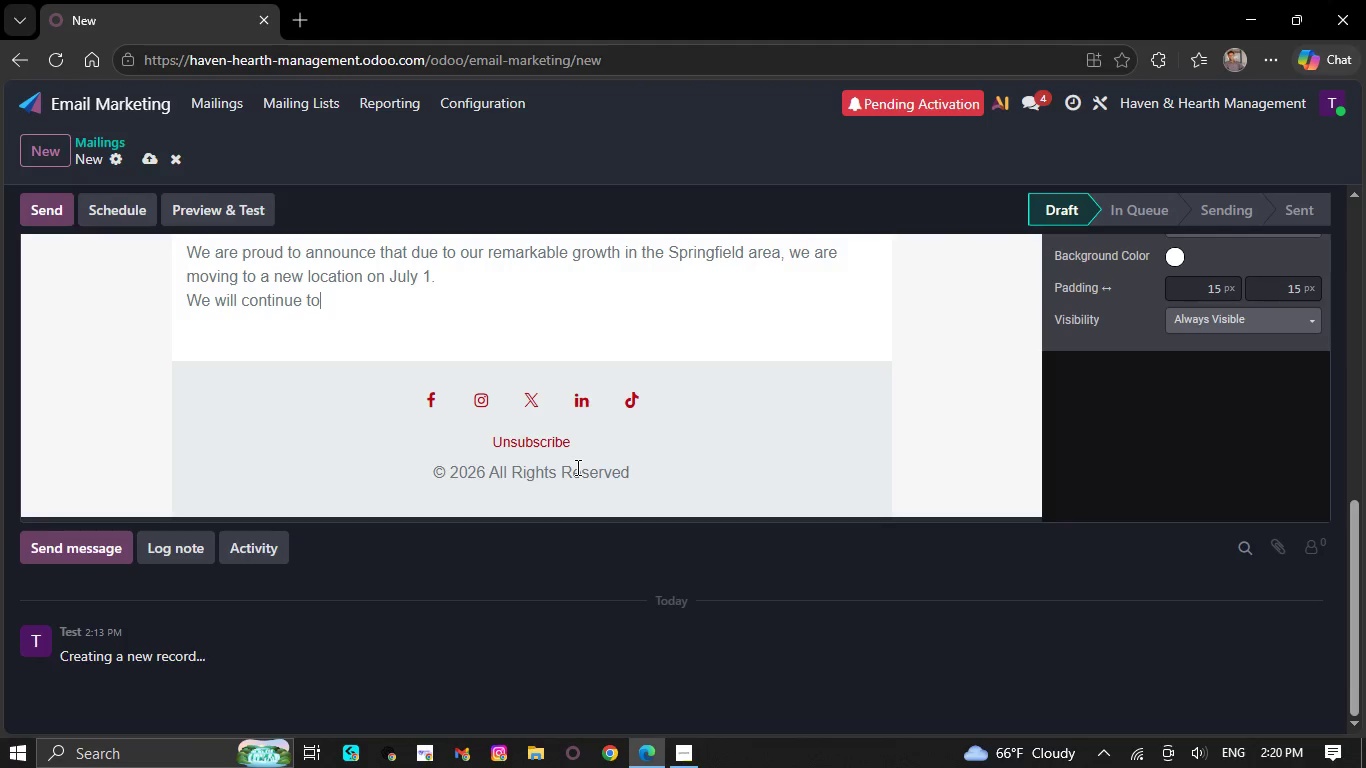 
key(Backspace)
 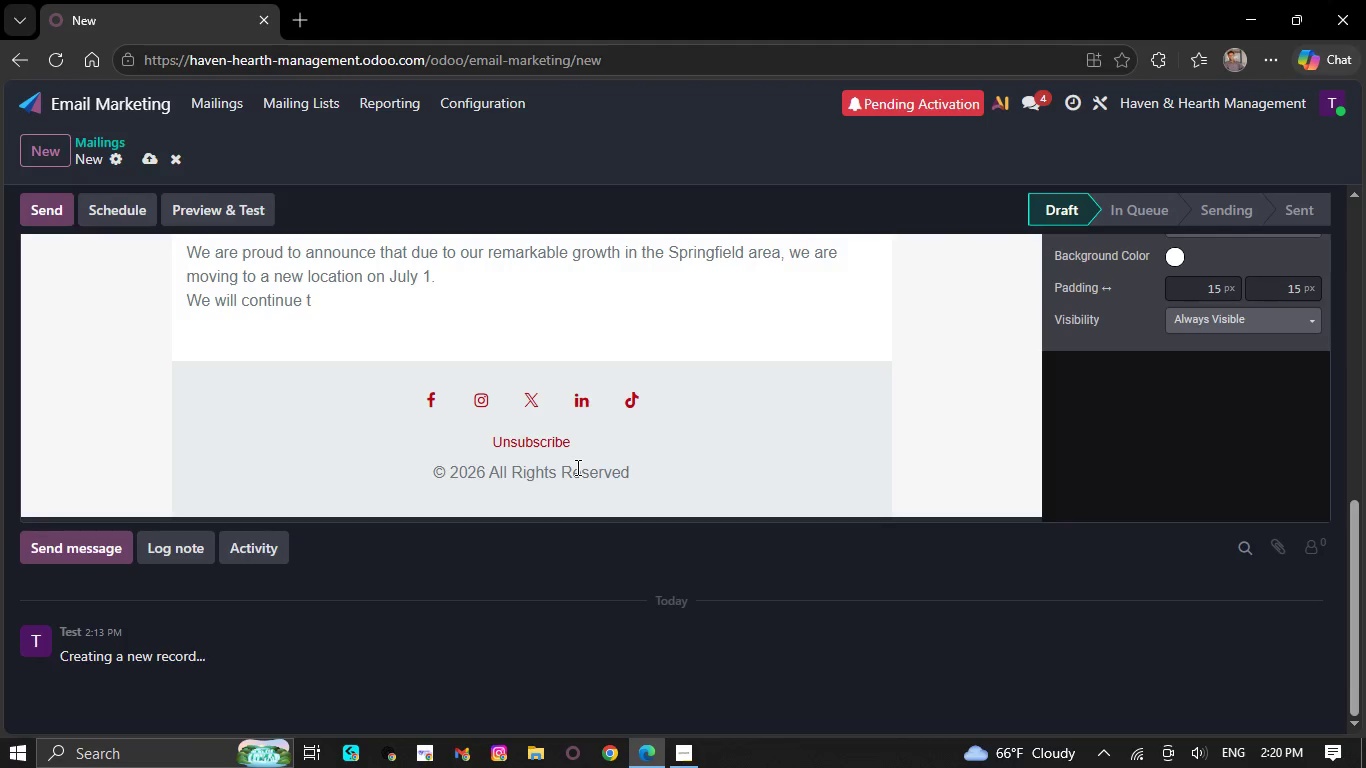 
key(Backspace)
 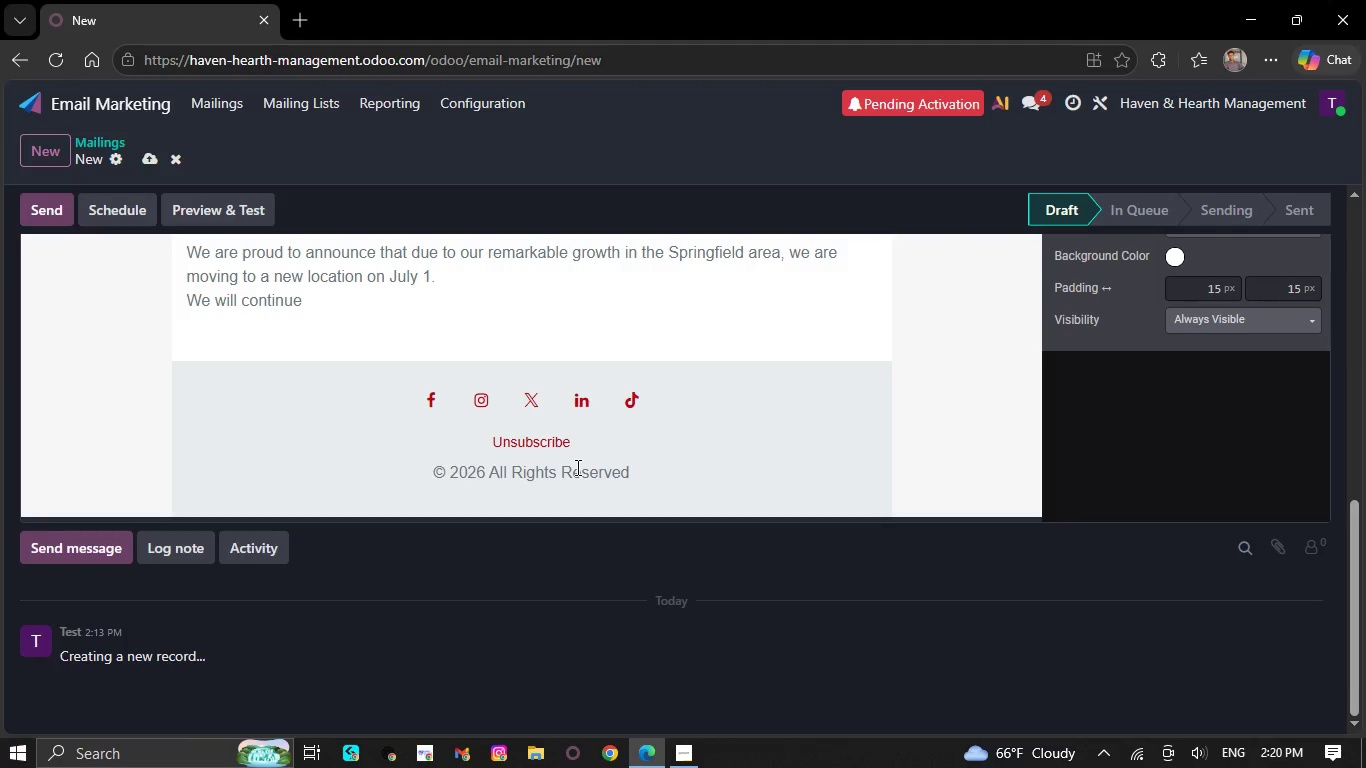 
key(Backspace)
 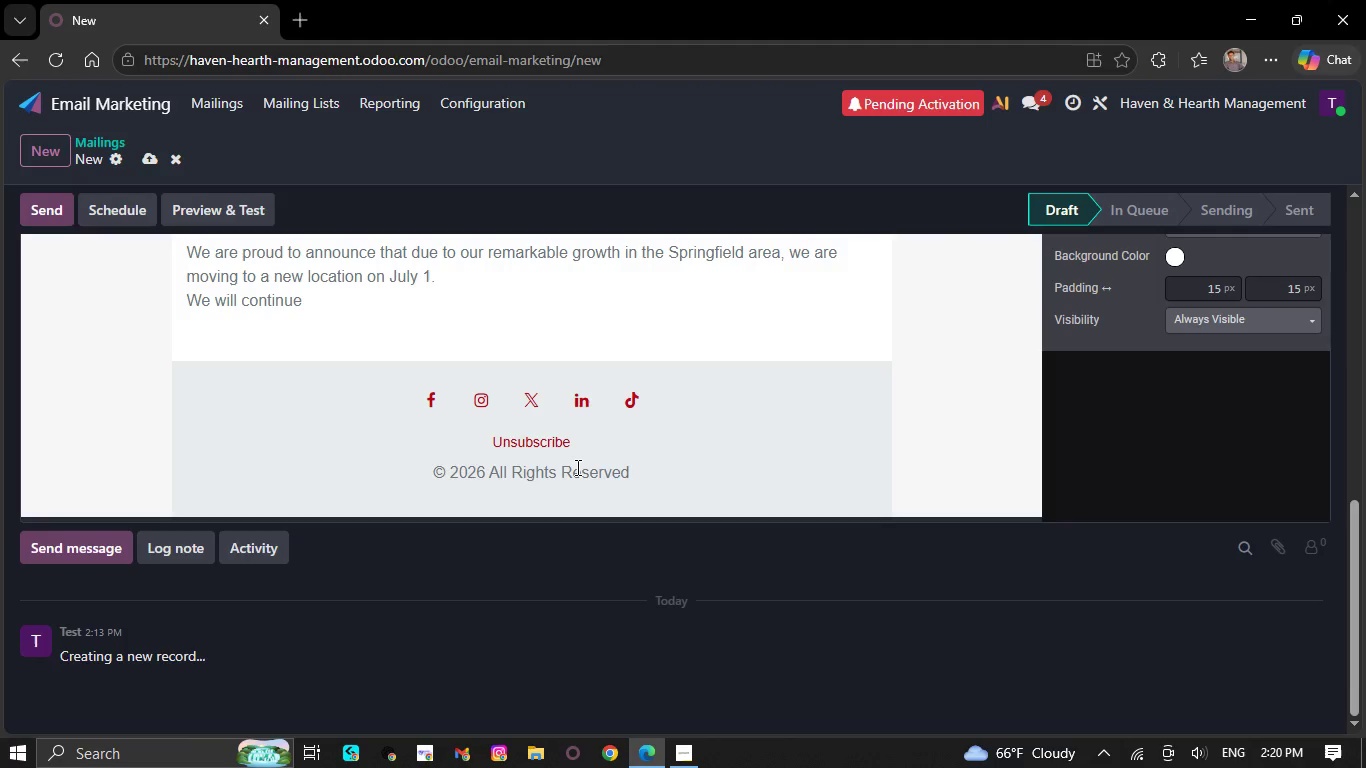 
key(Backspace)
 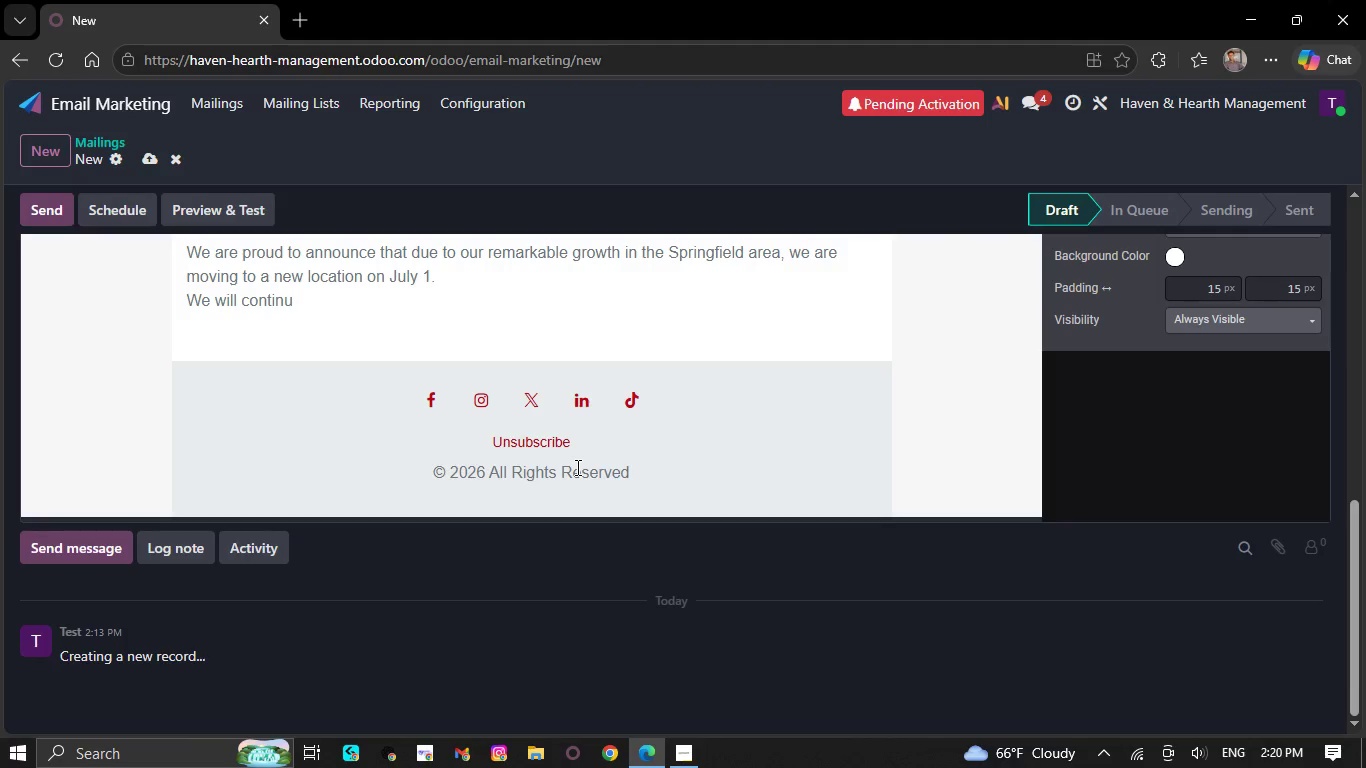 
key(Backspace)
 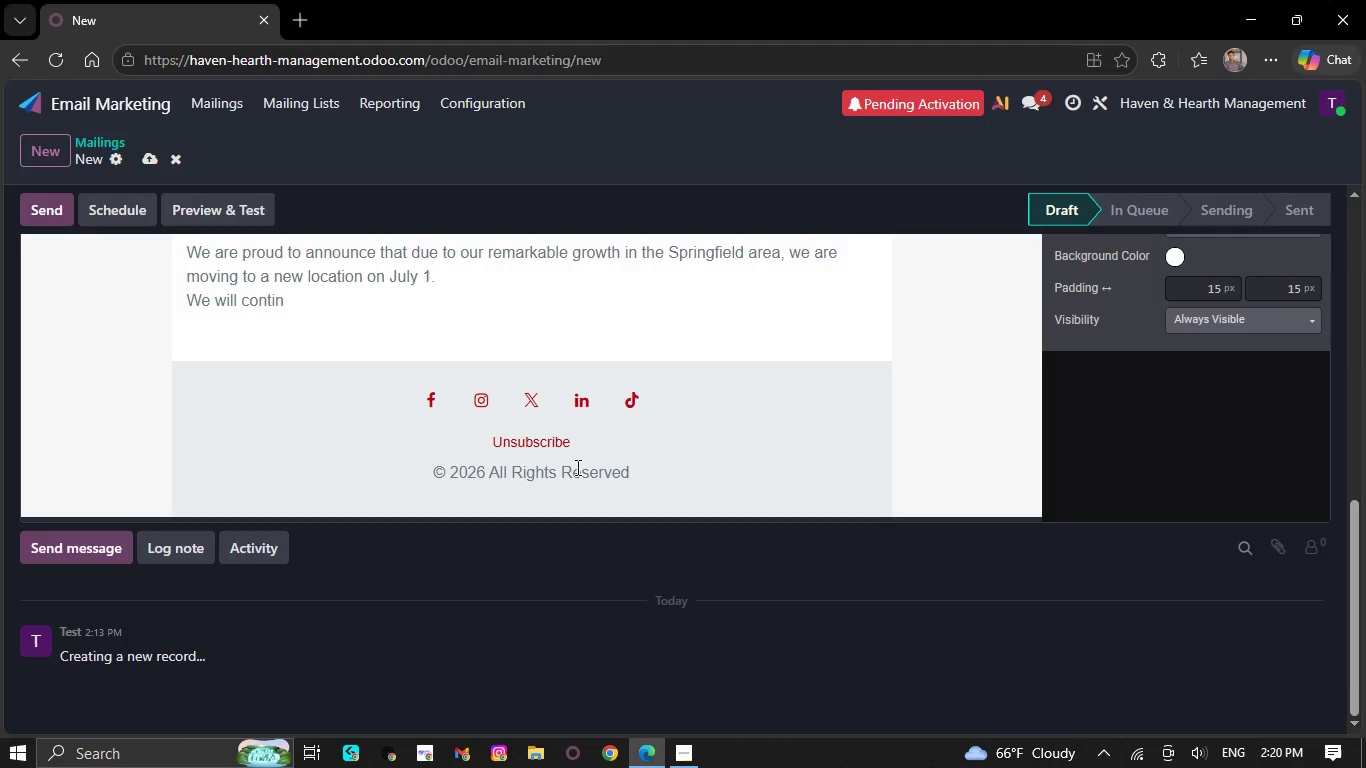 
key(Backspace)
 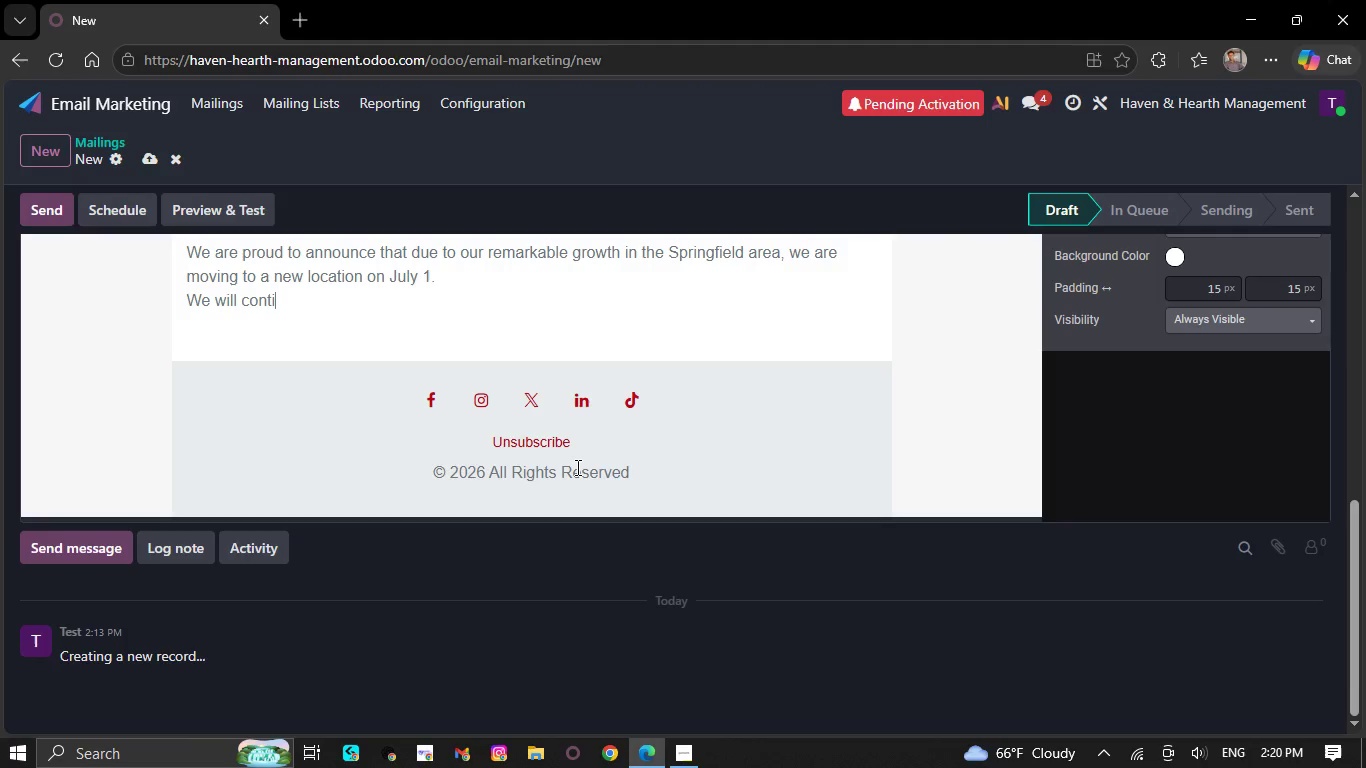 
key(Backspace)
 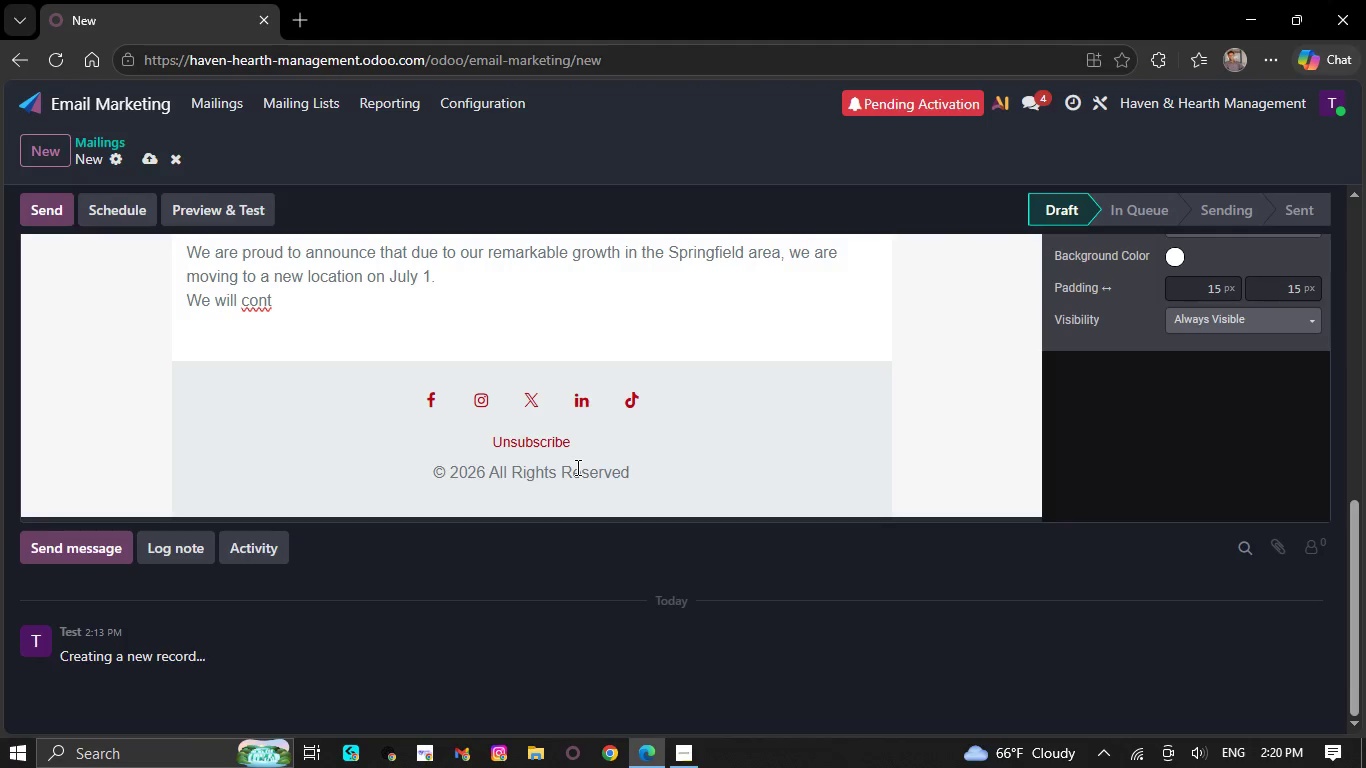 
key(Backspace)
 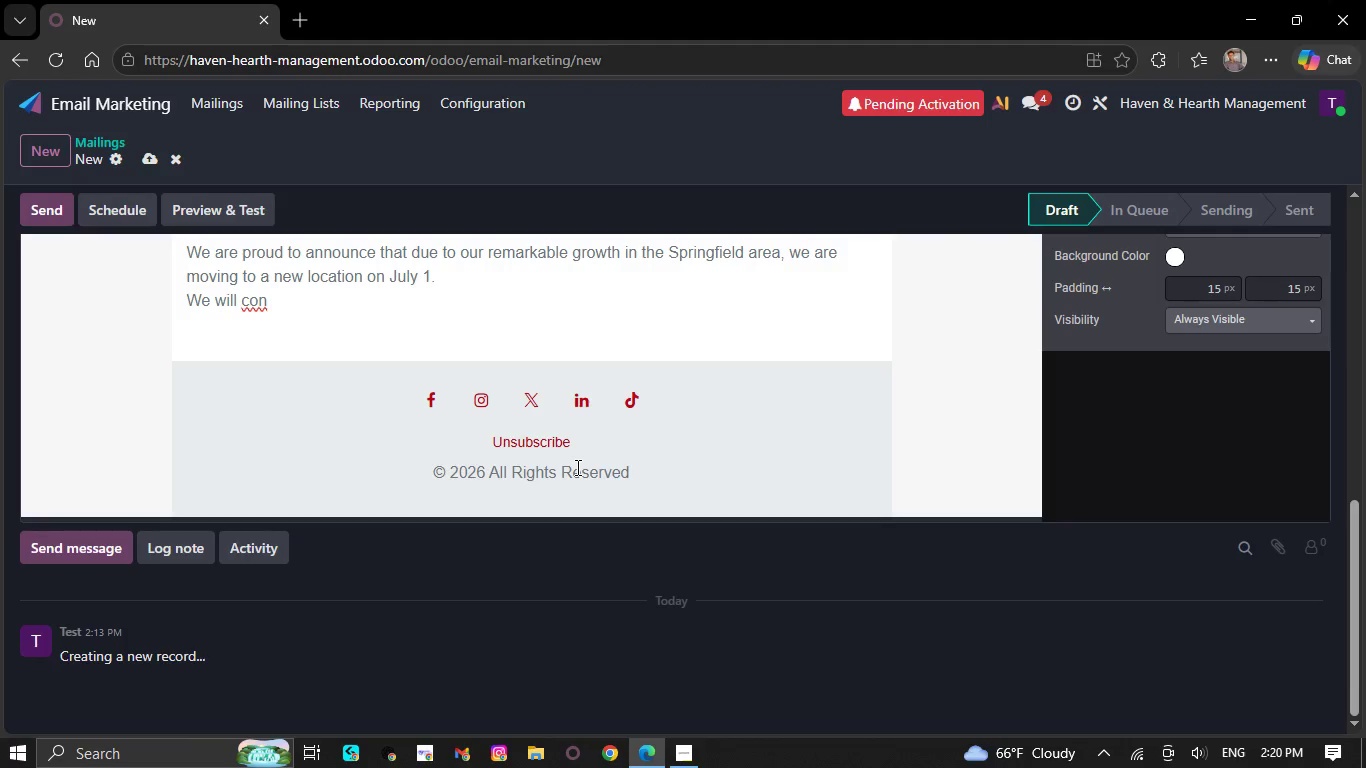 
key(Backspace)
 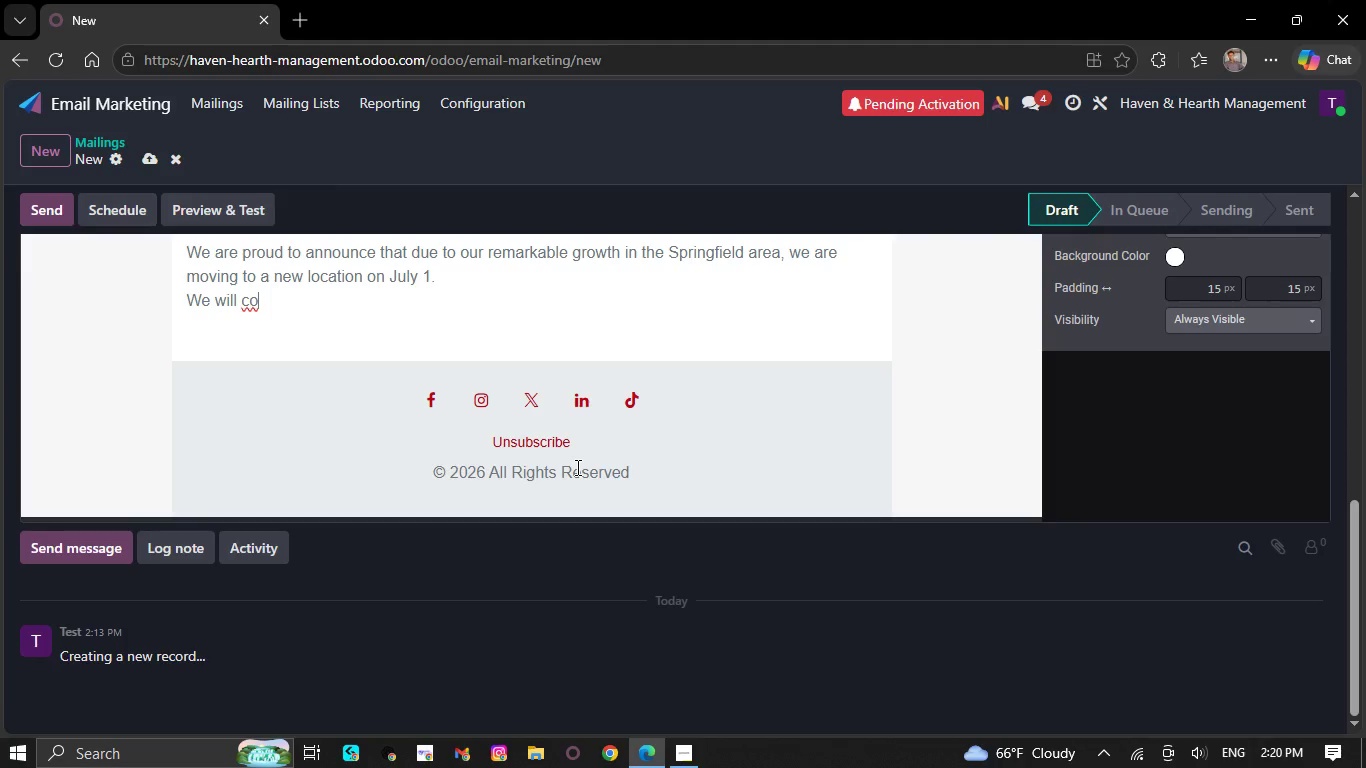 
key(Backspace)
 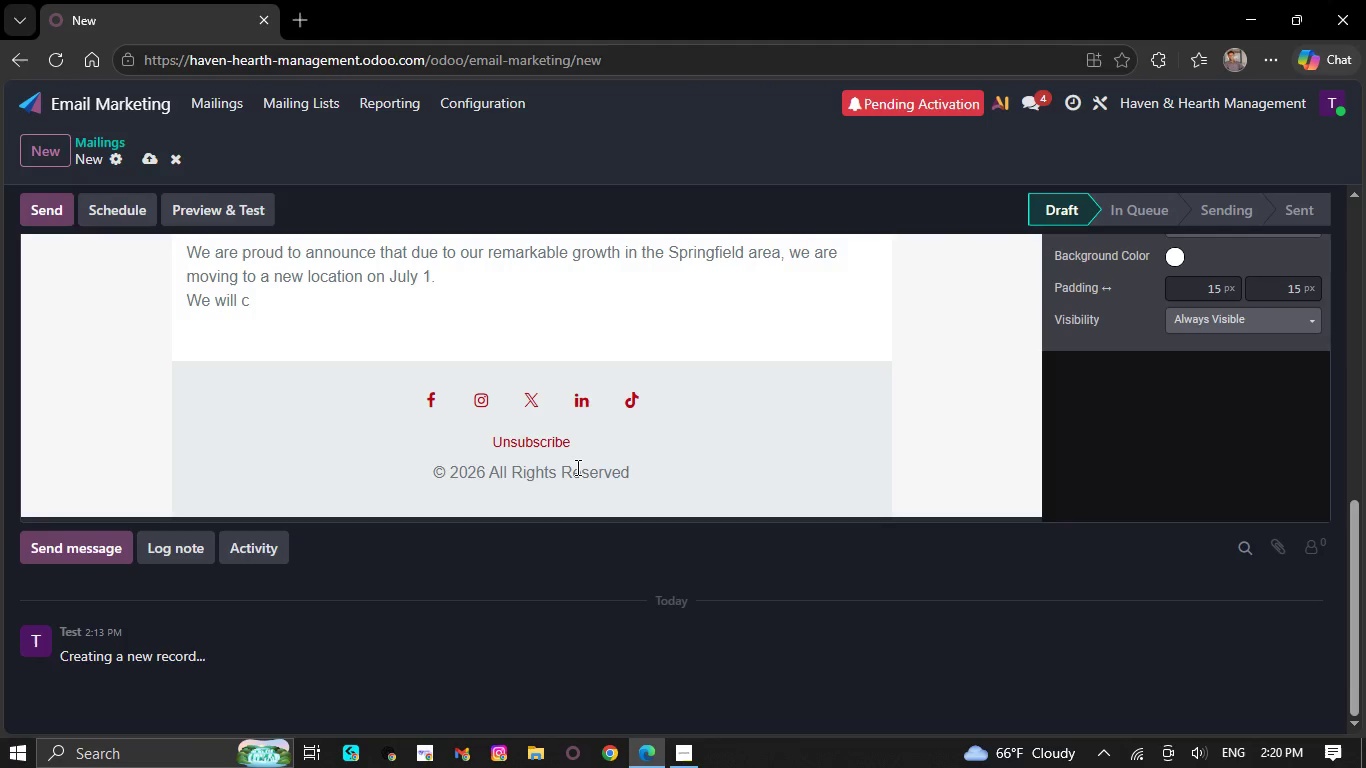 
key(Backspace)
 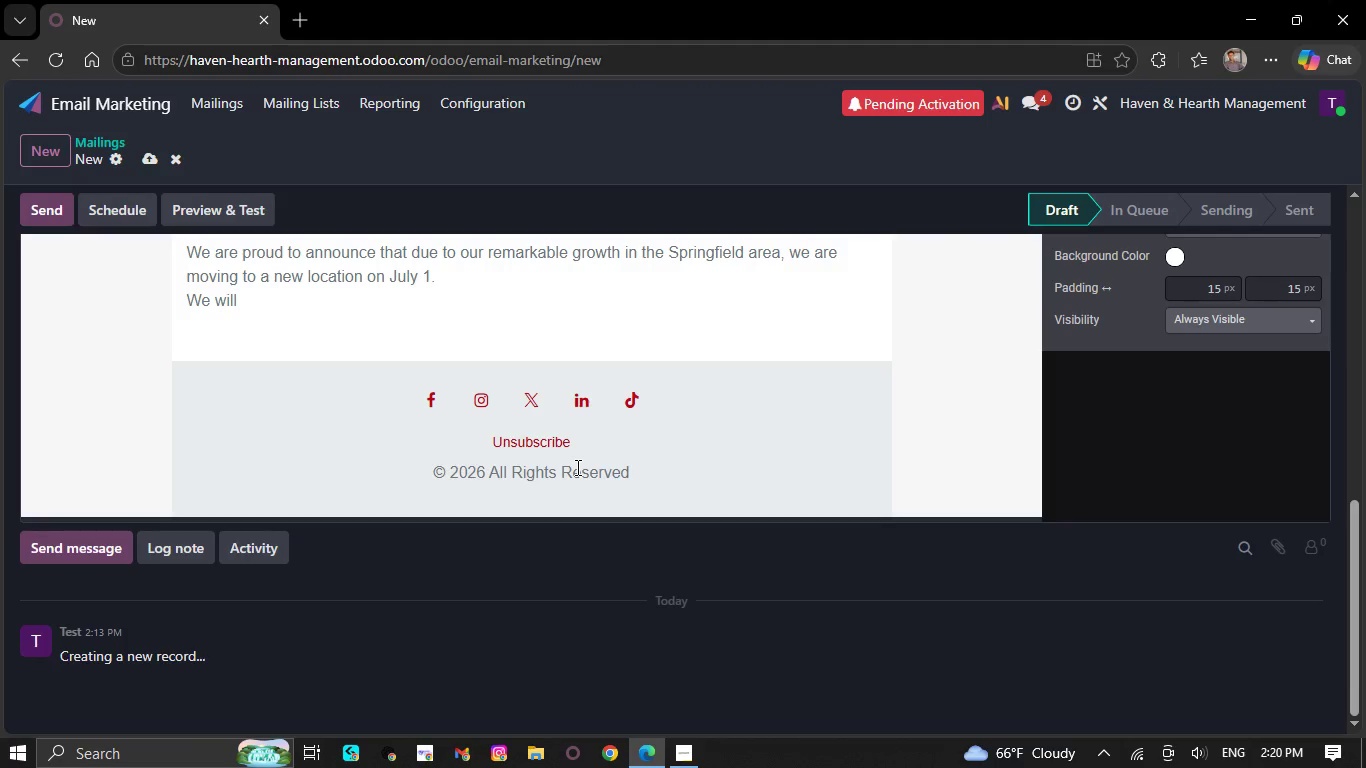 
key(Backspace)
 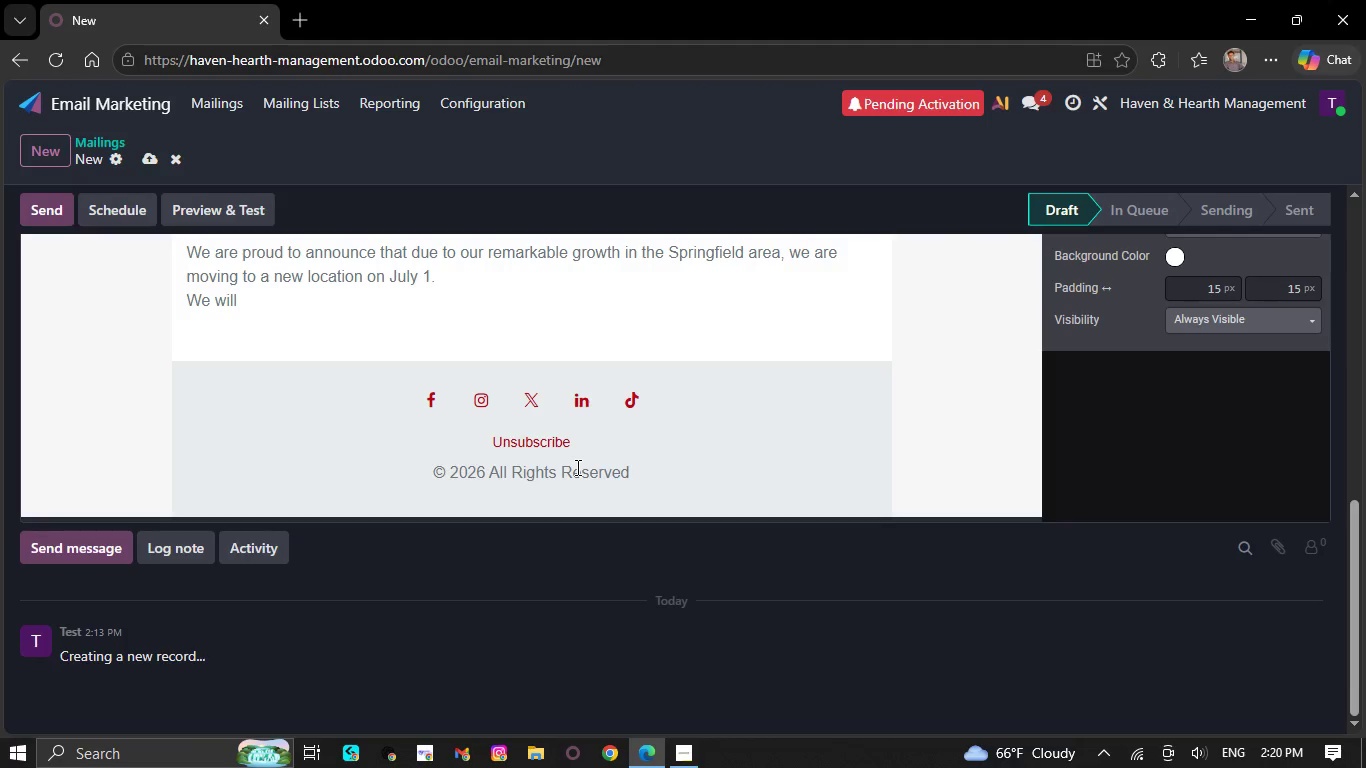 
key(Backspace)
 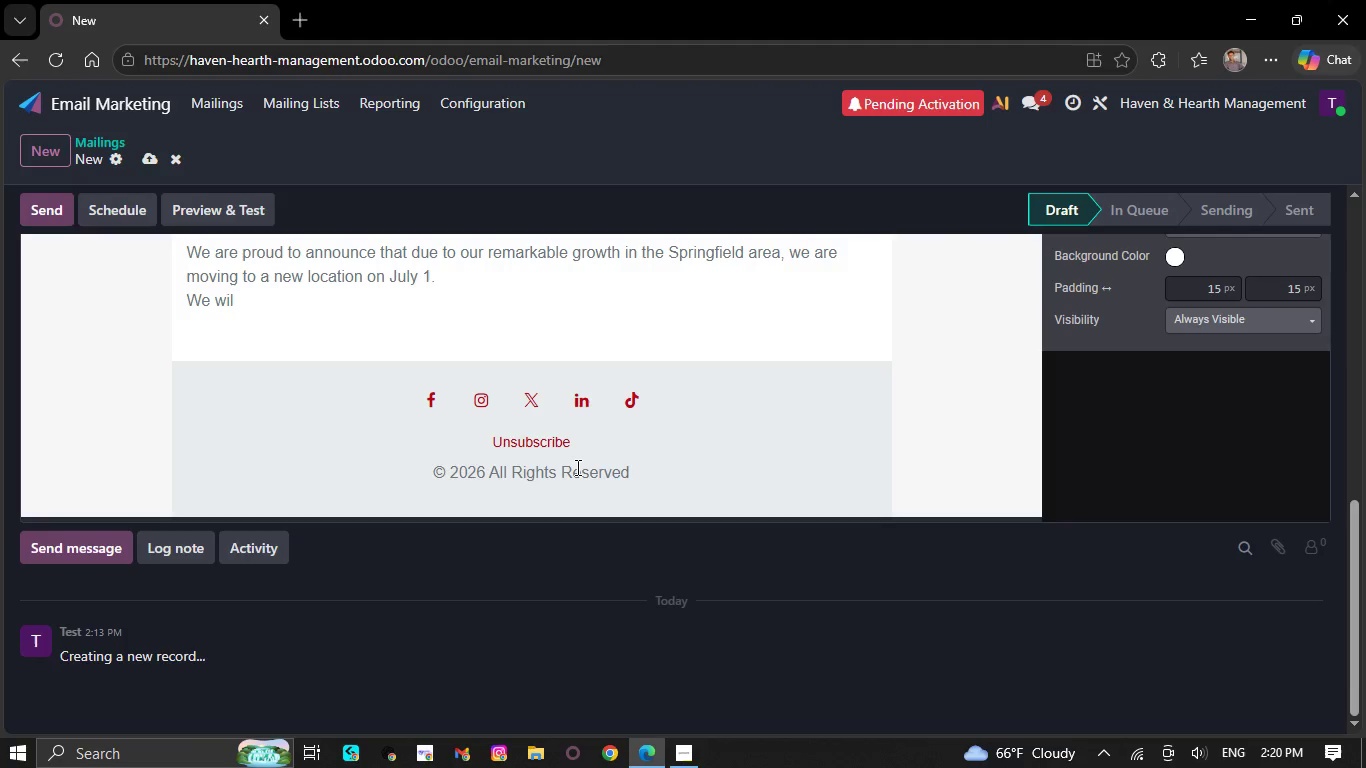 
key(Backspace)
 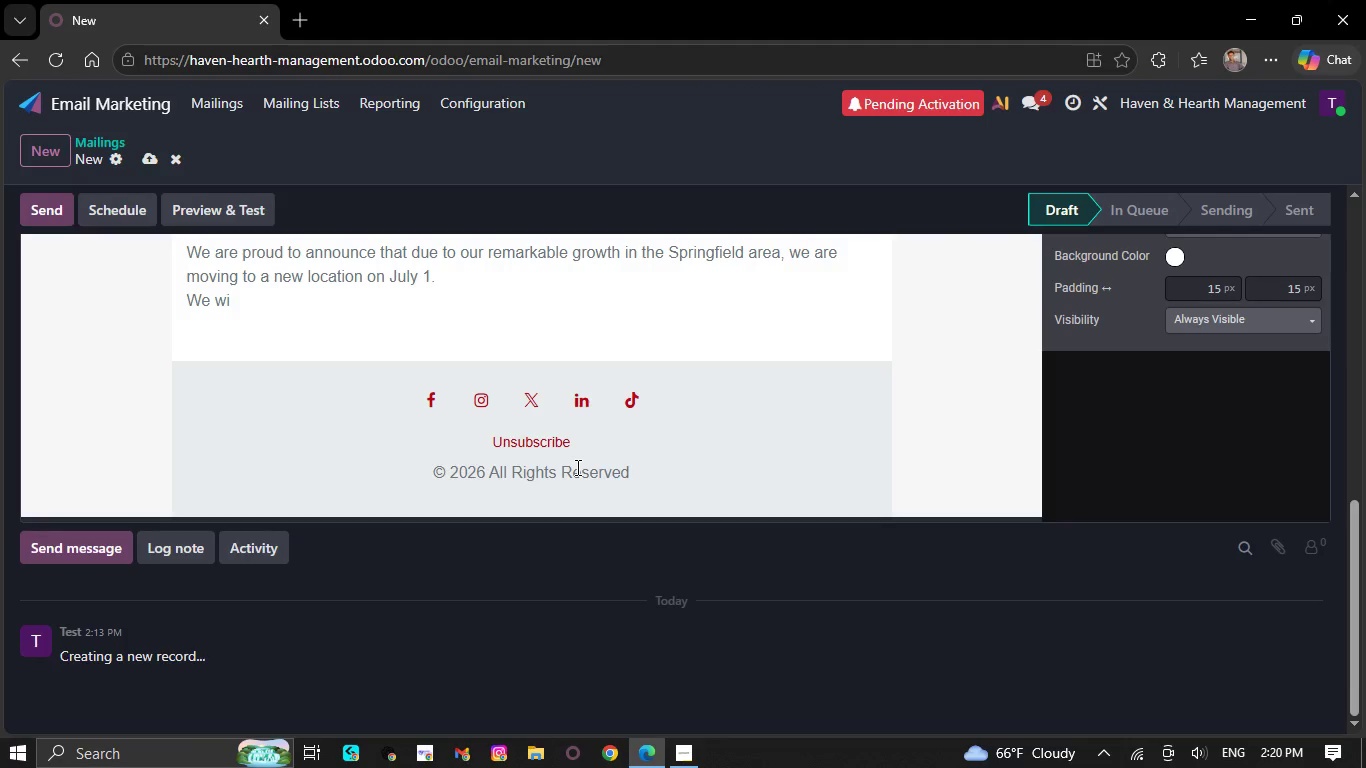 
key(Backspace)
 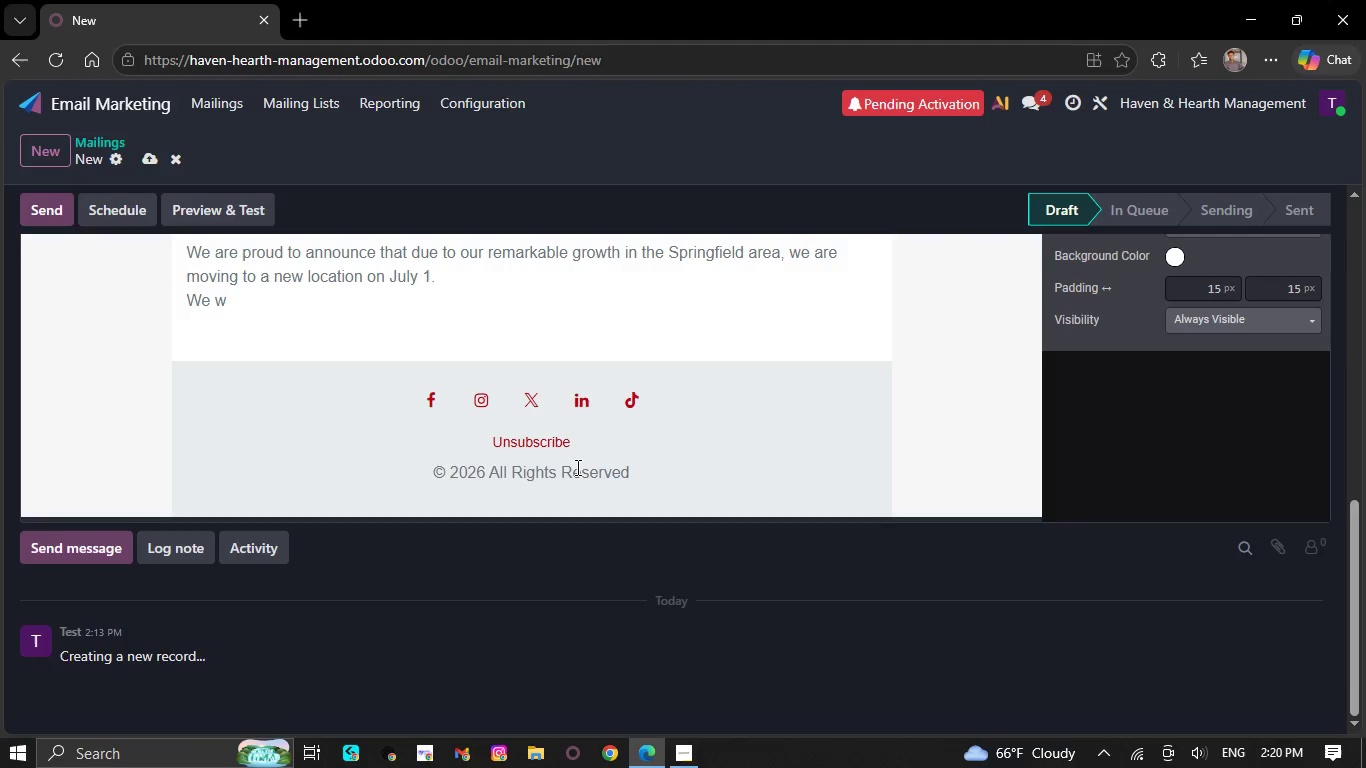 
key(Backspace)
 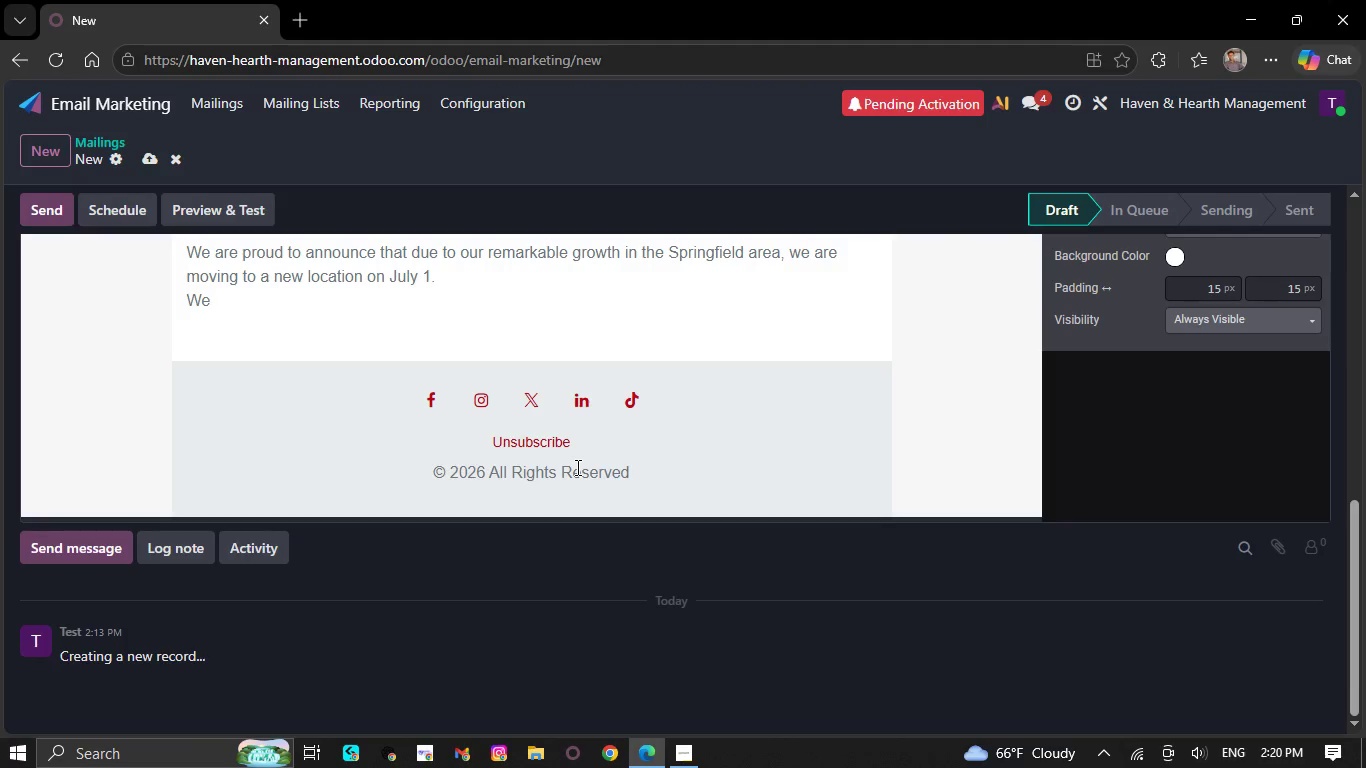 
key(Backspace)
 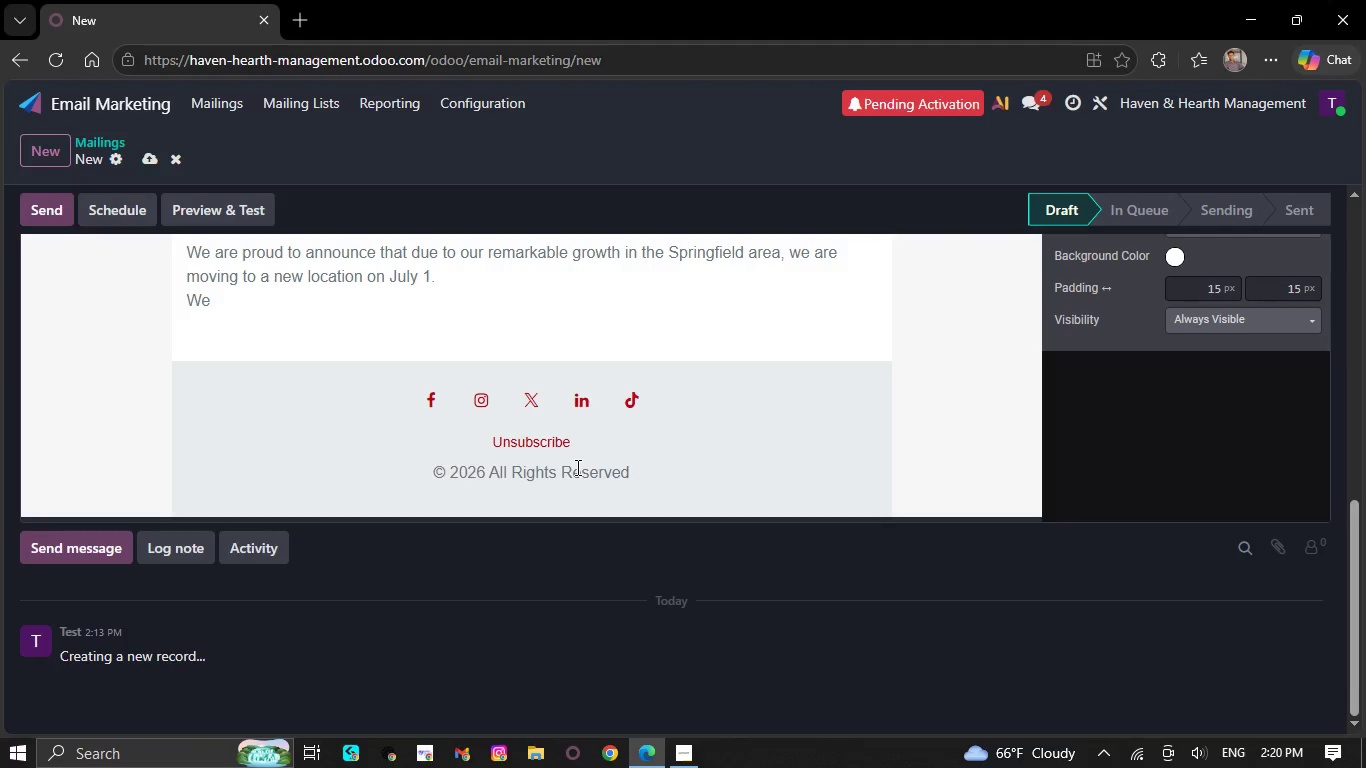 
key(Backspace)
 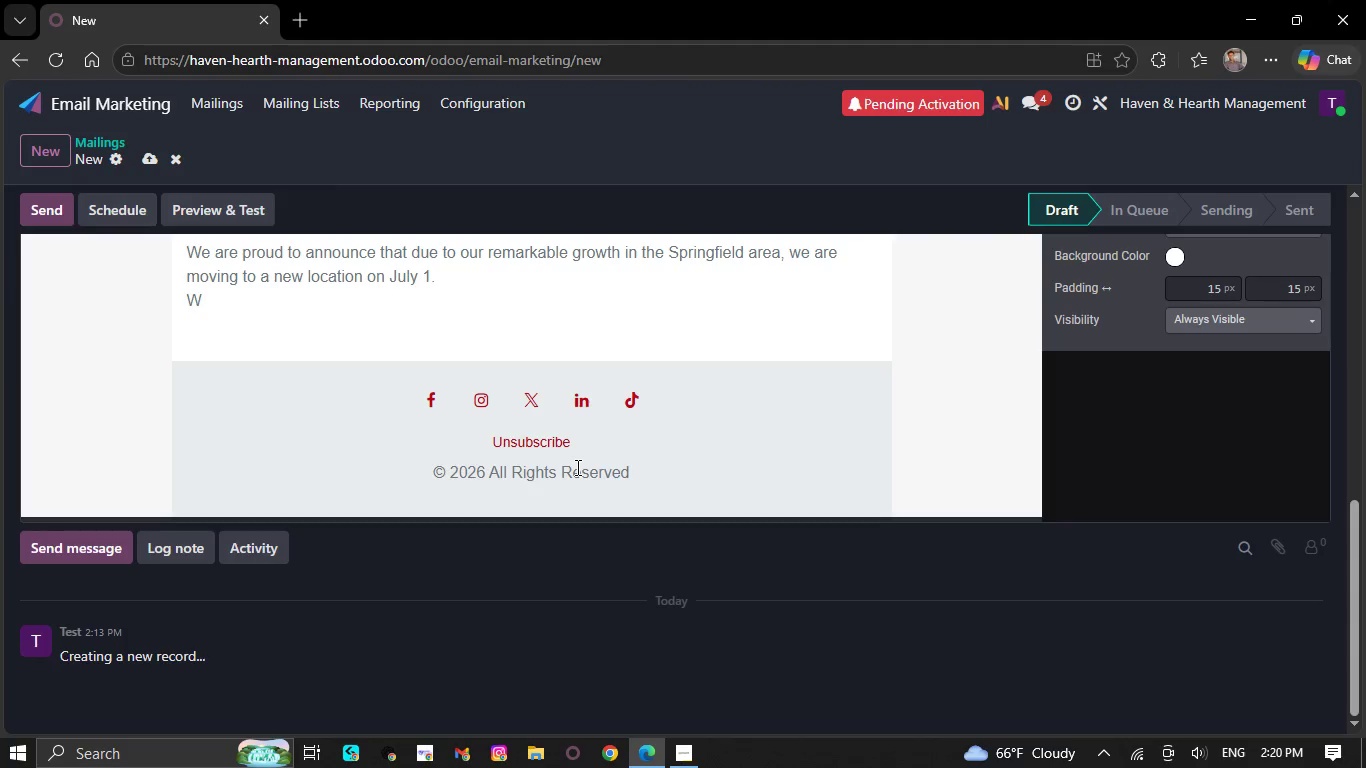 
key(Backspace)
 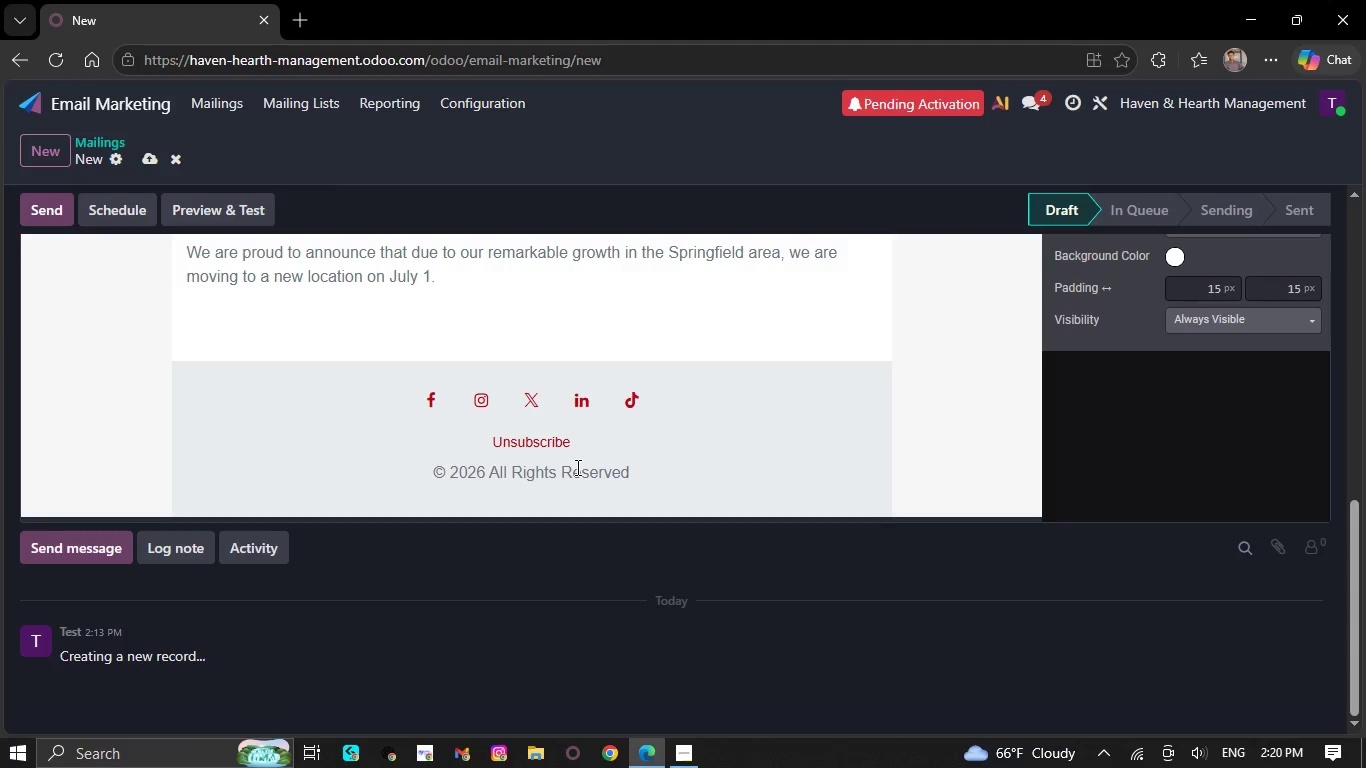 
key(Backspace)
 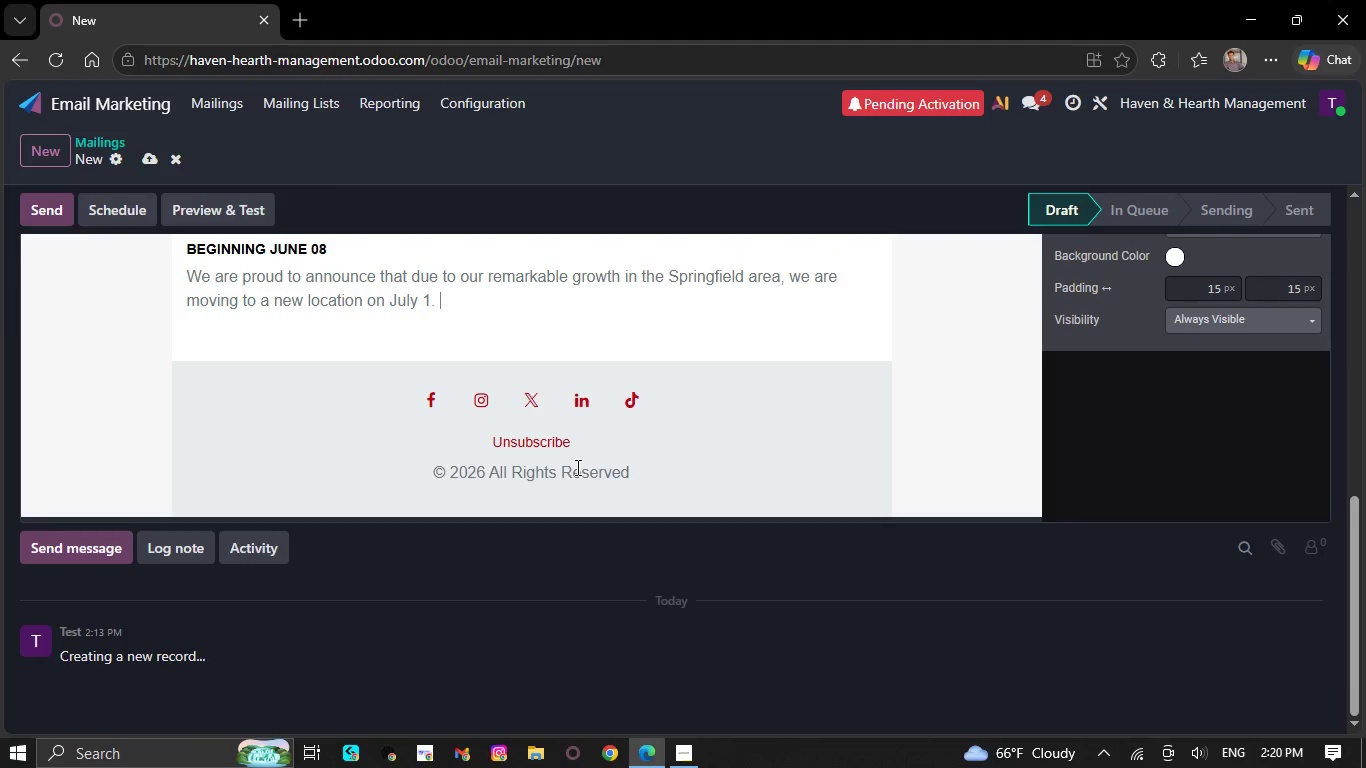 
key(Backspace)
 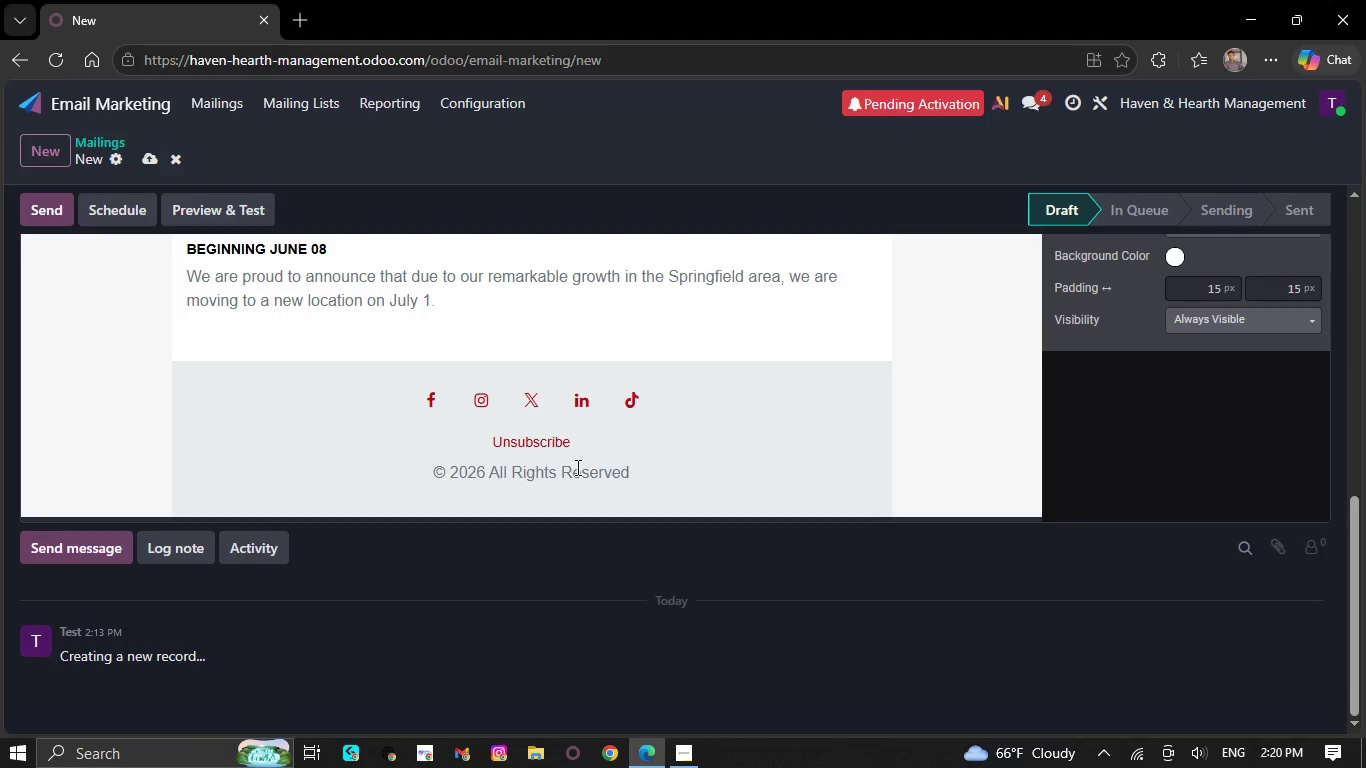 
key(Backspace)
 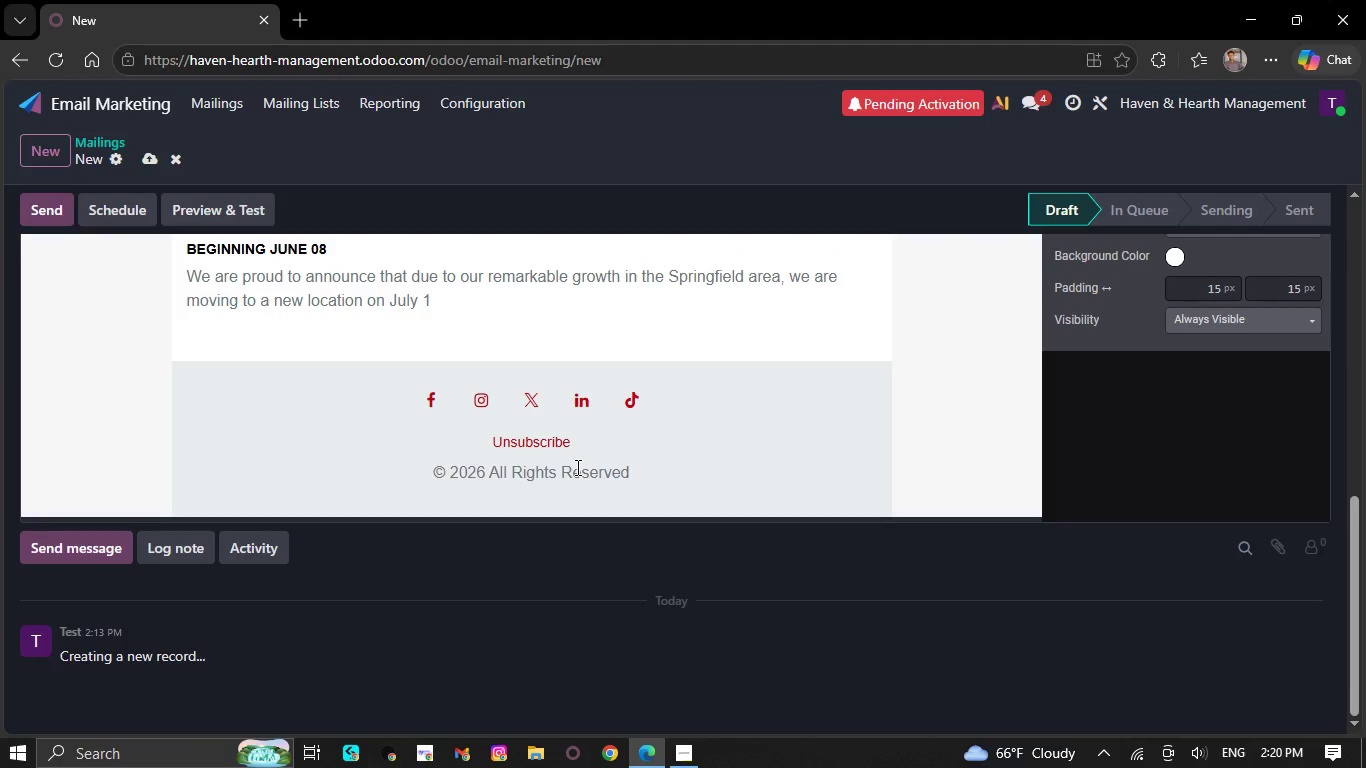 
key(Backspace)
 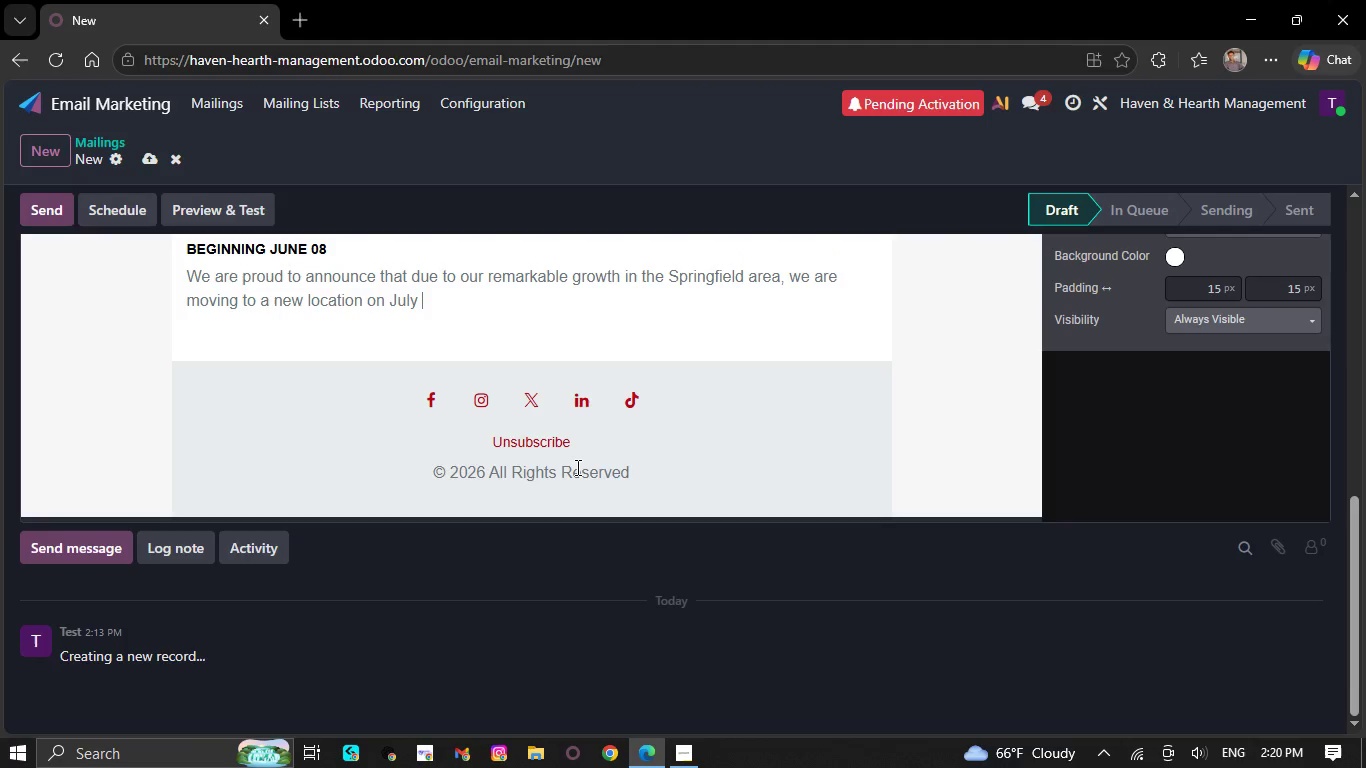 
key(Backspace)
 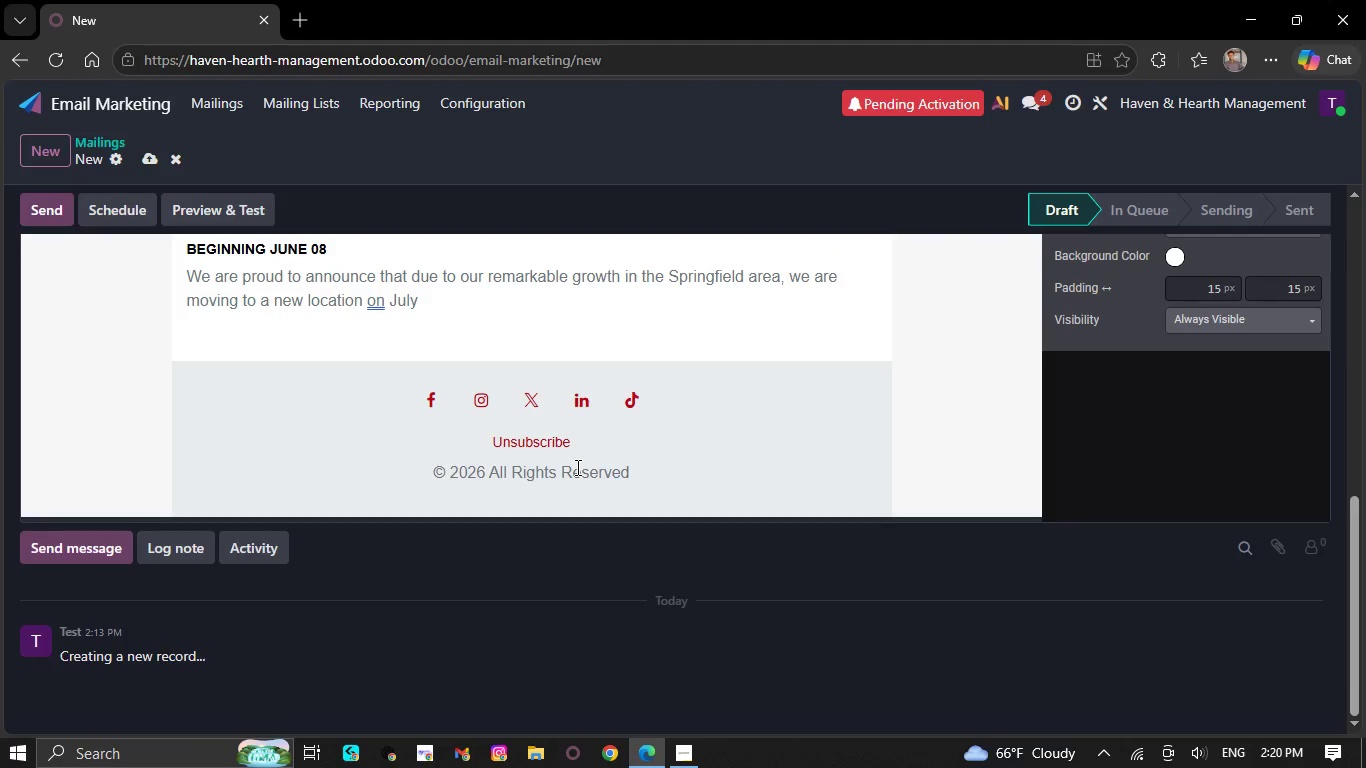 
key(Backspace)
 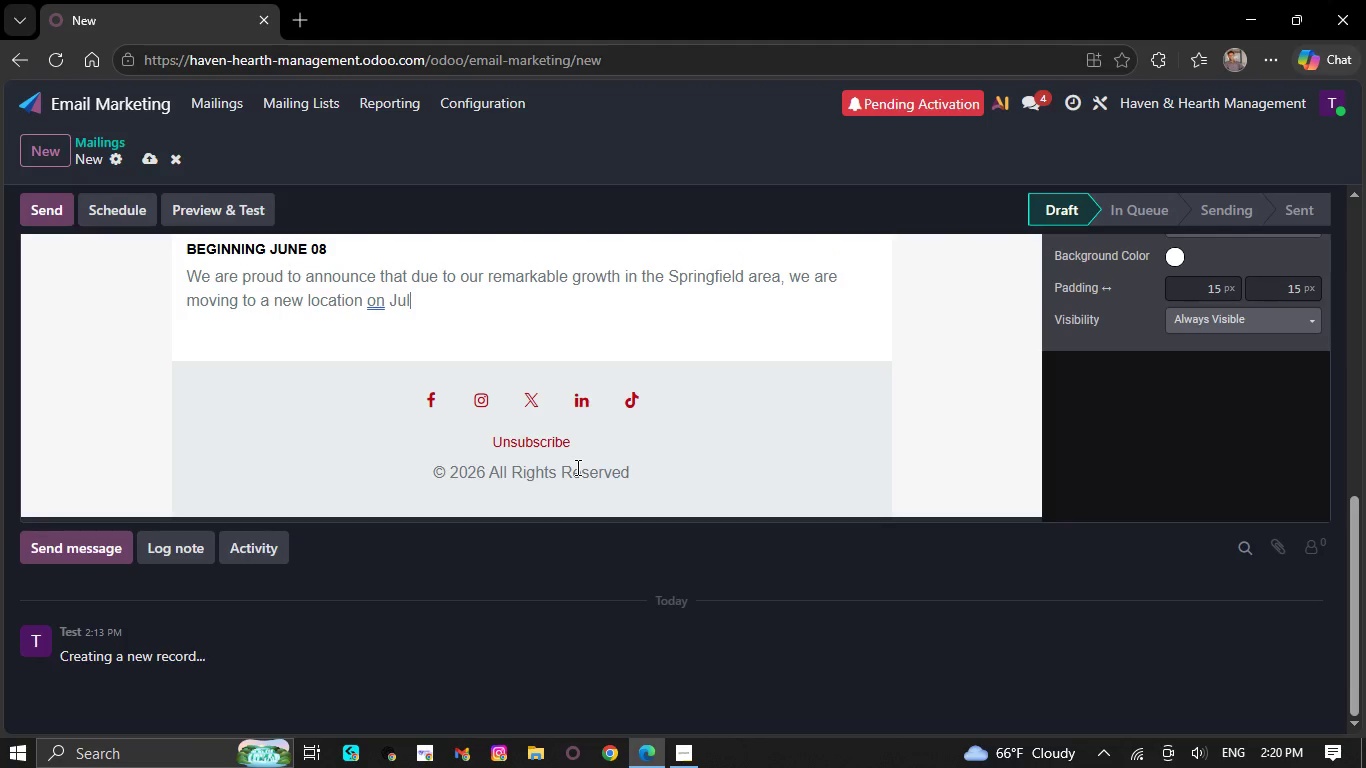 
key(Backspace)
 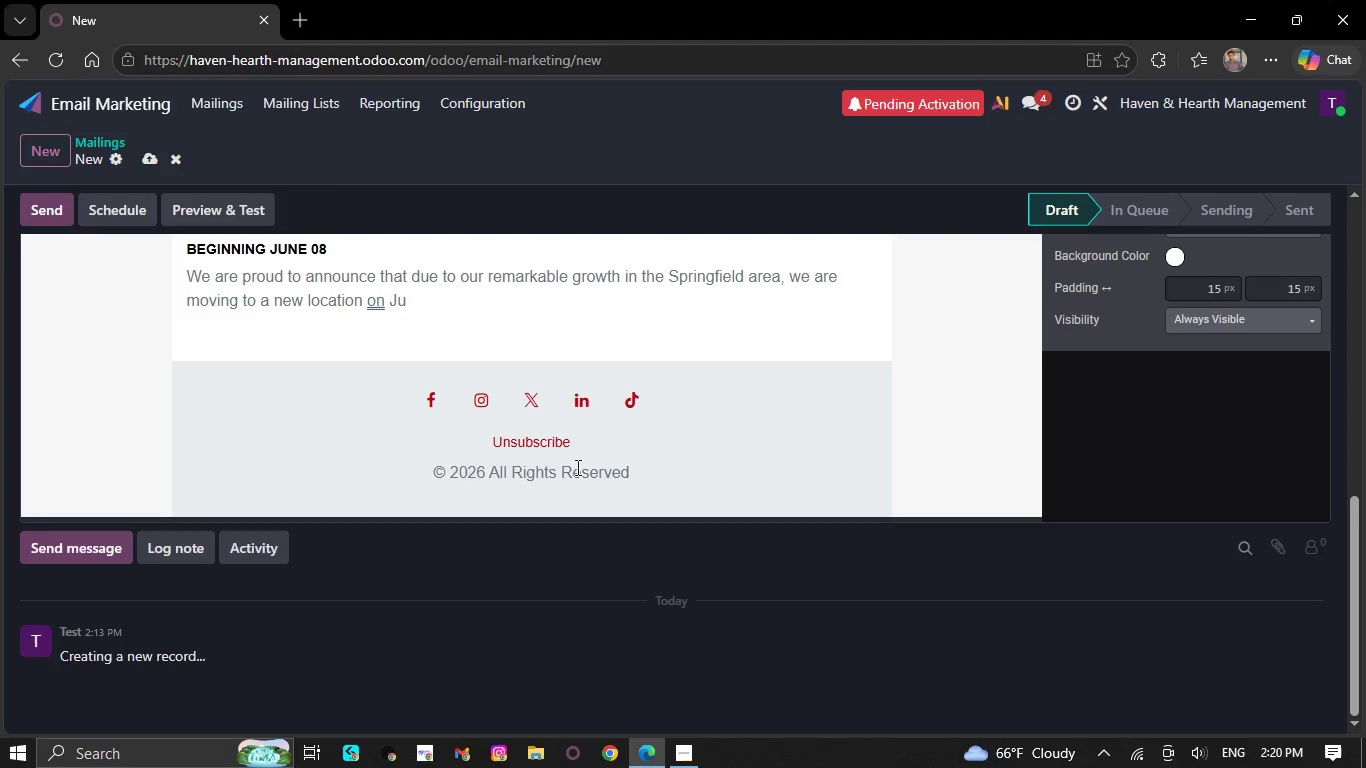 
key(Backspace)
 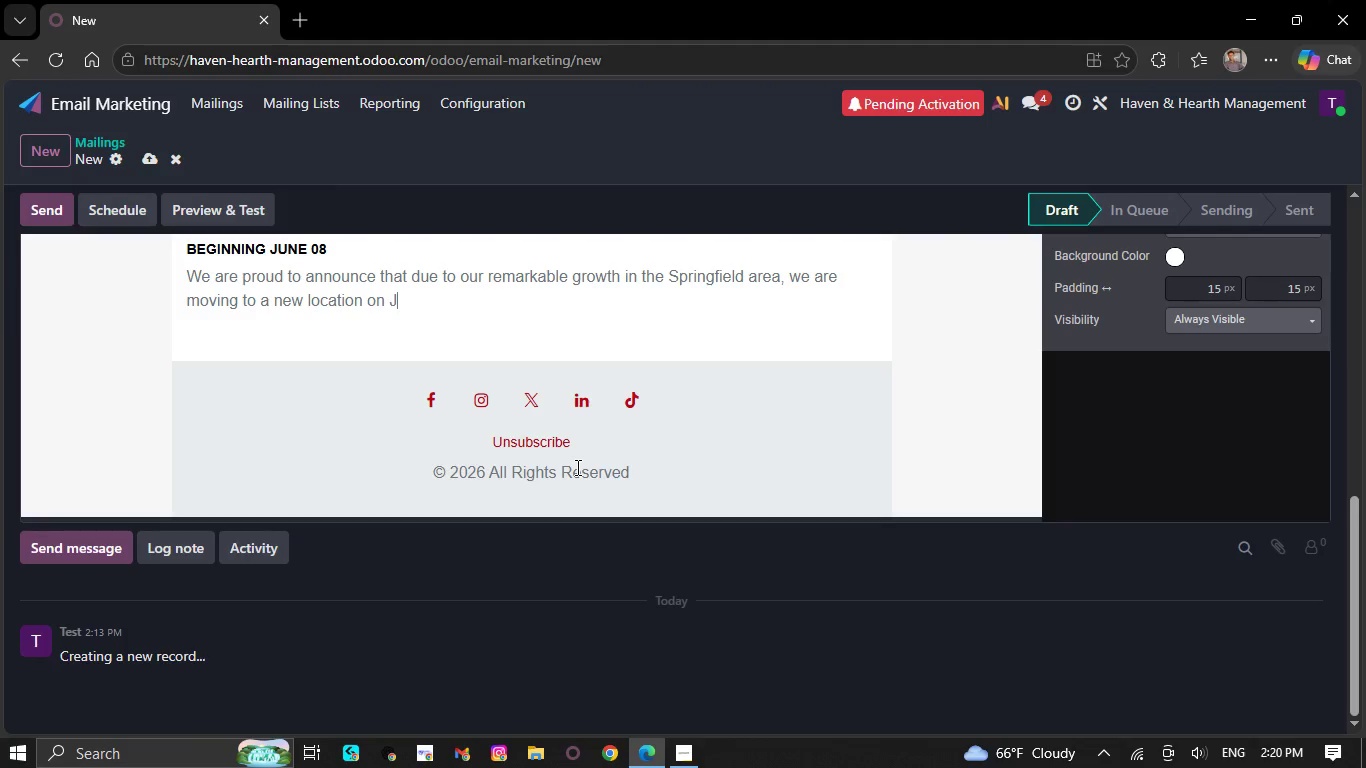 
key(Backspace)
 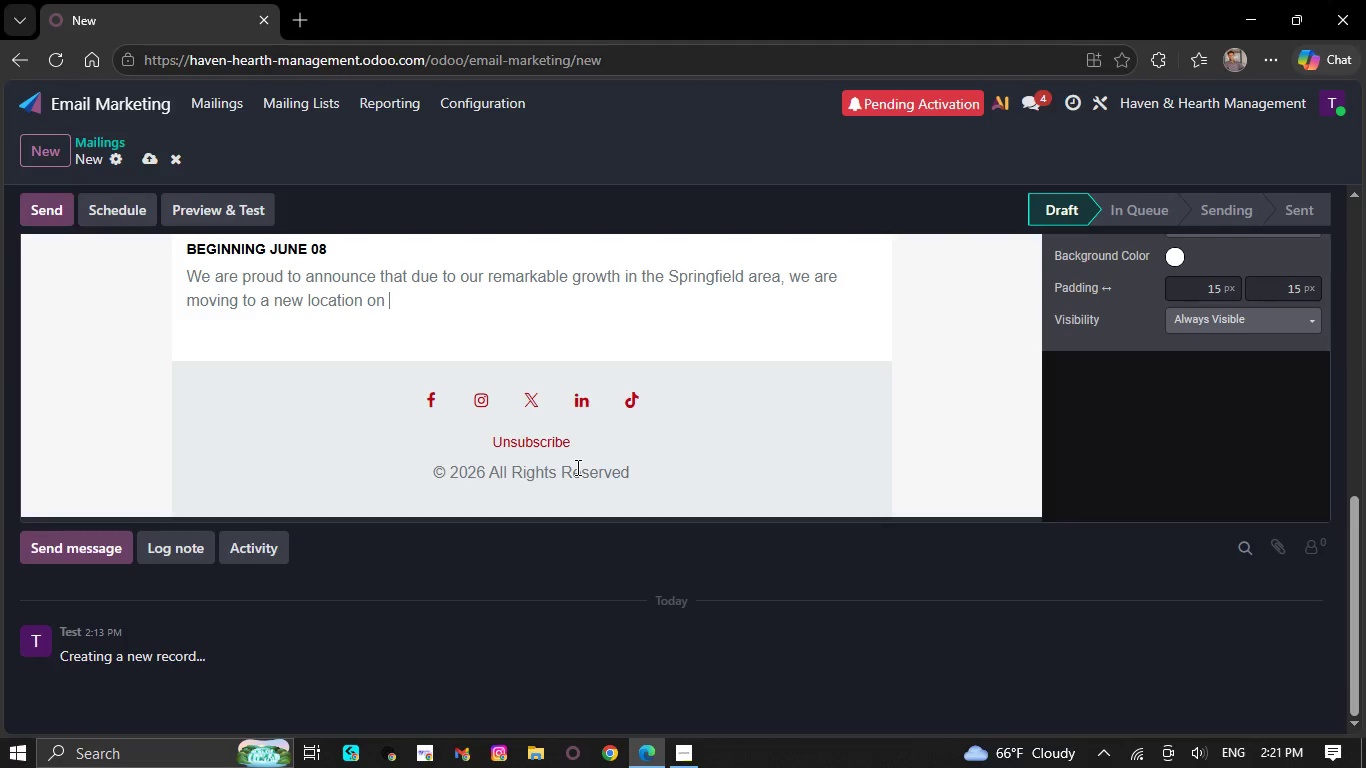 
key(Backspace)
 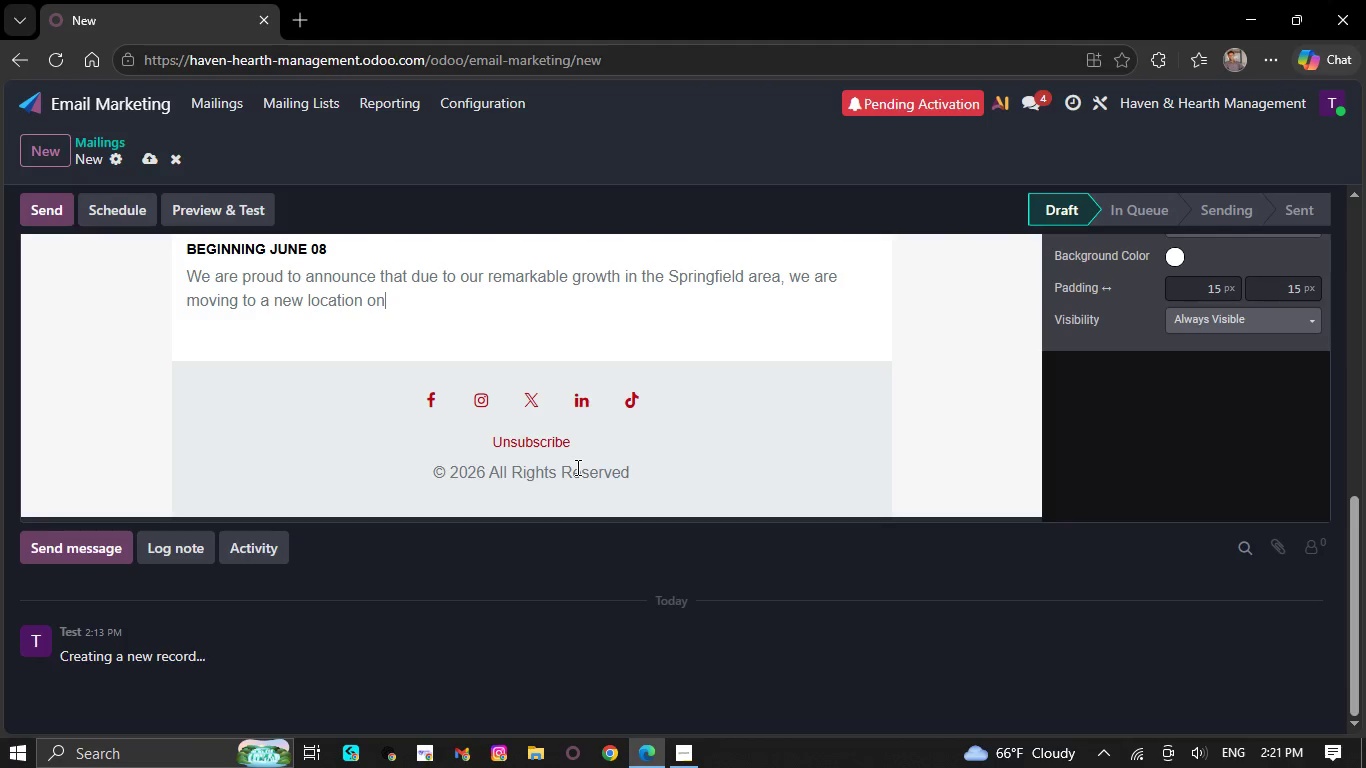 
key(Backspace)
 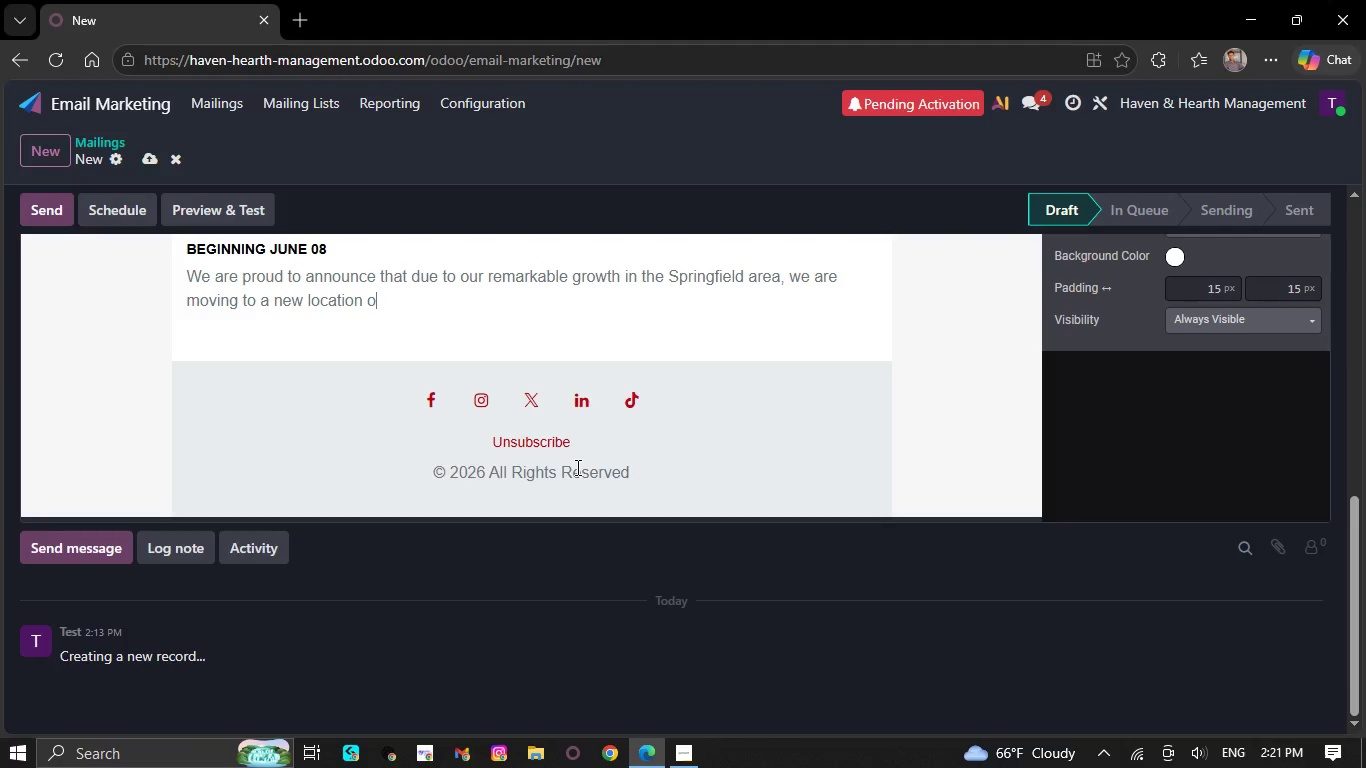 
key(Backspace)
 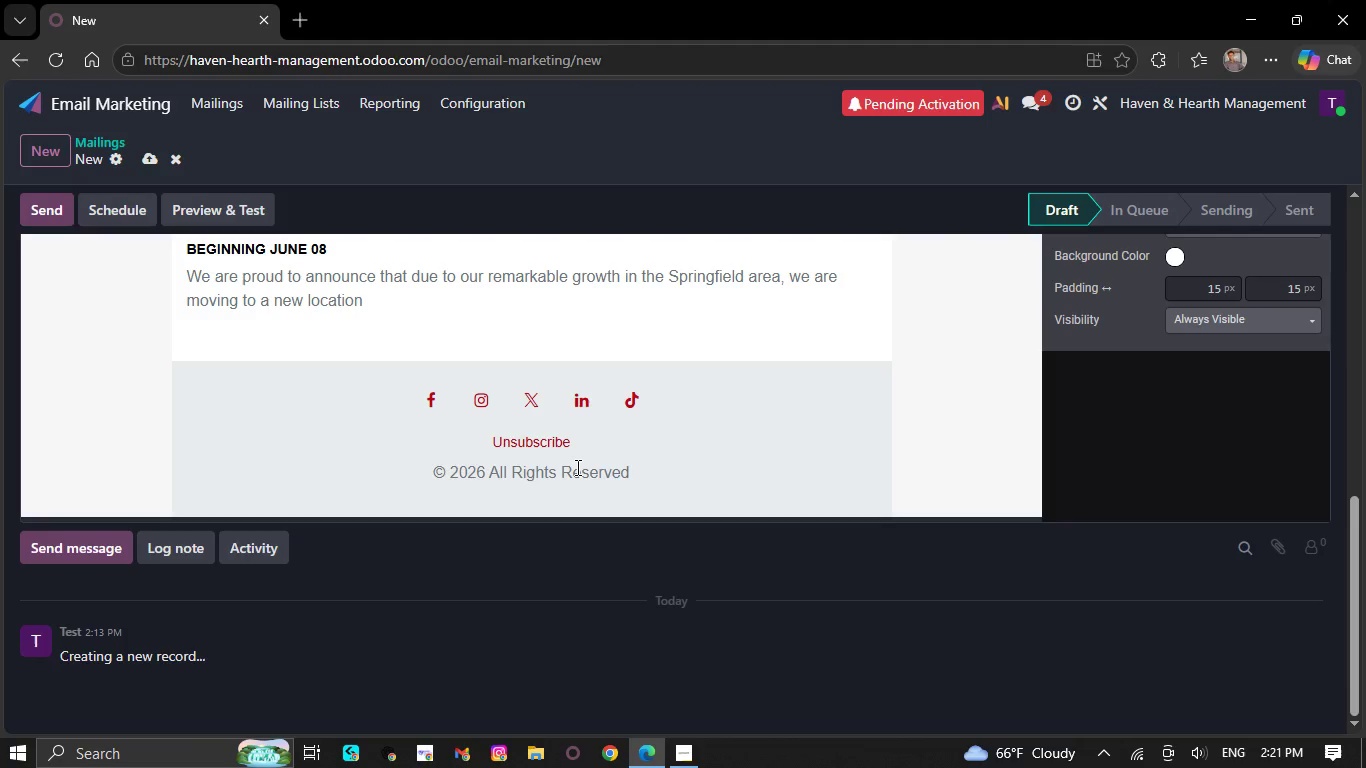 
key(Backspace)
 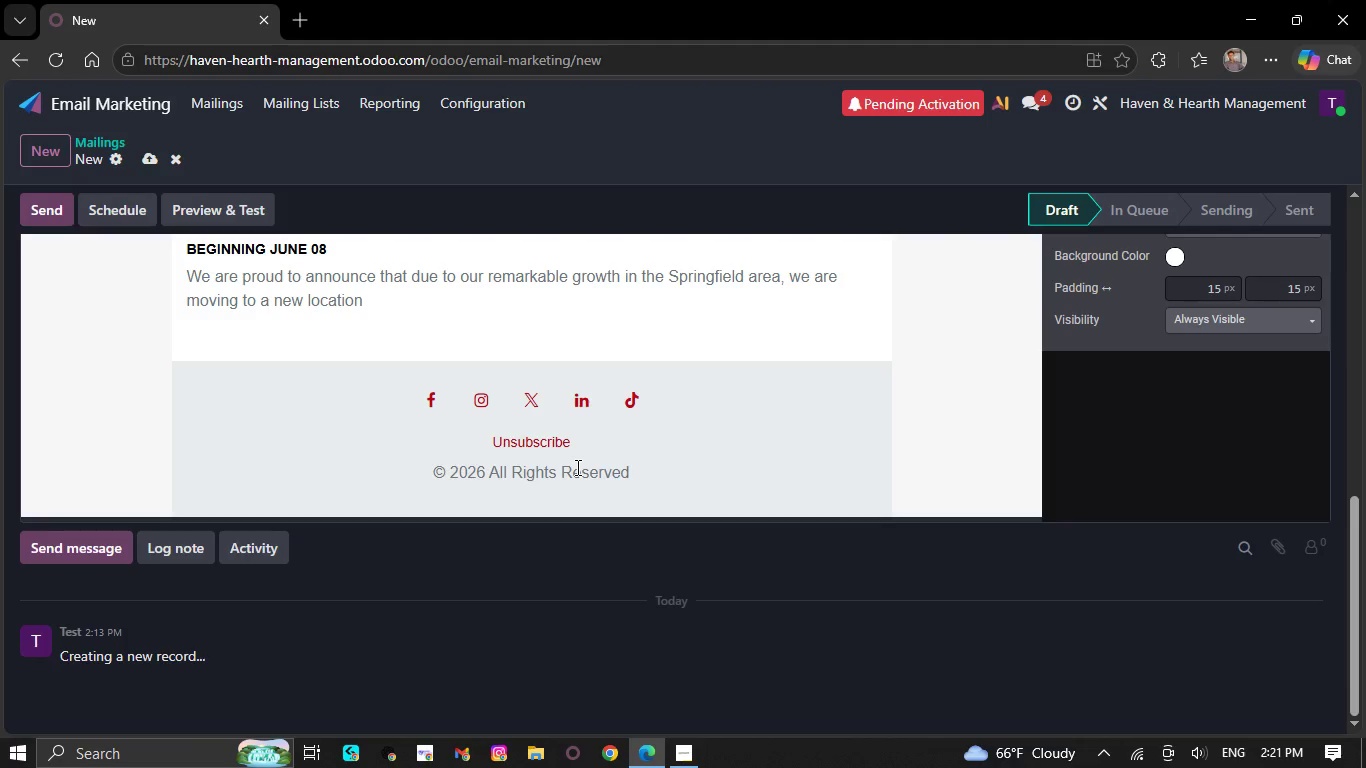 
key(Backspace)
 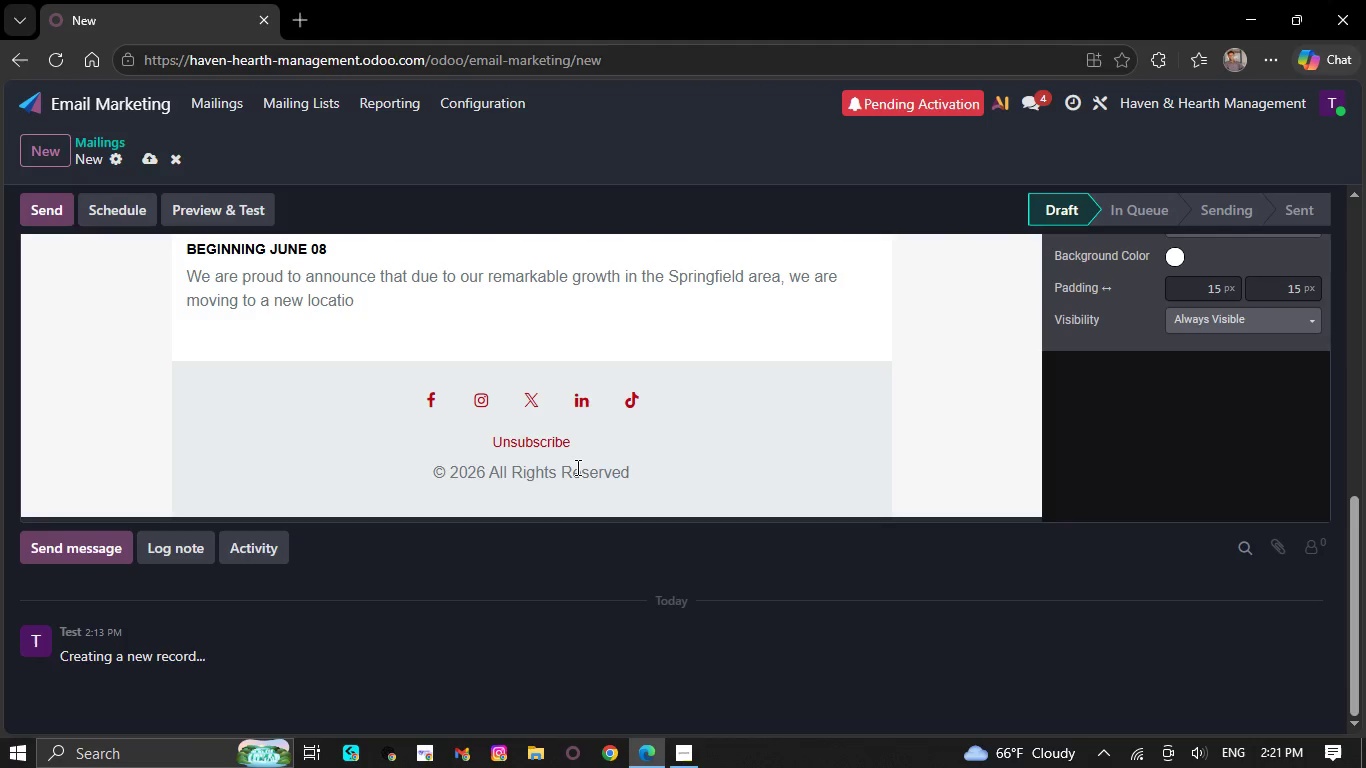 
key(Backspace)
 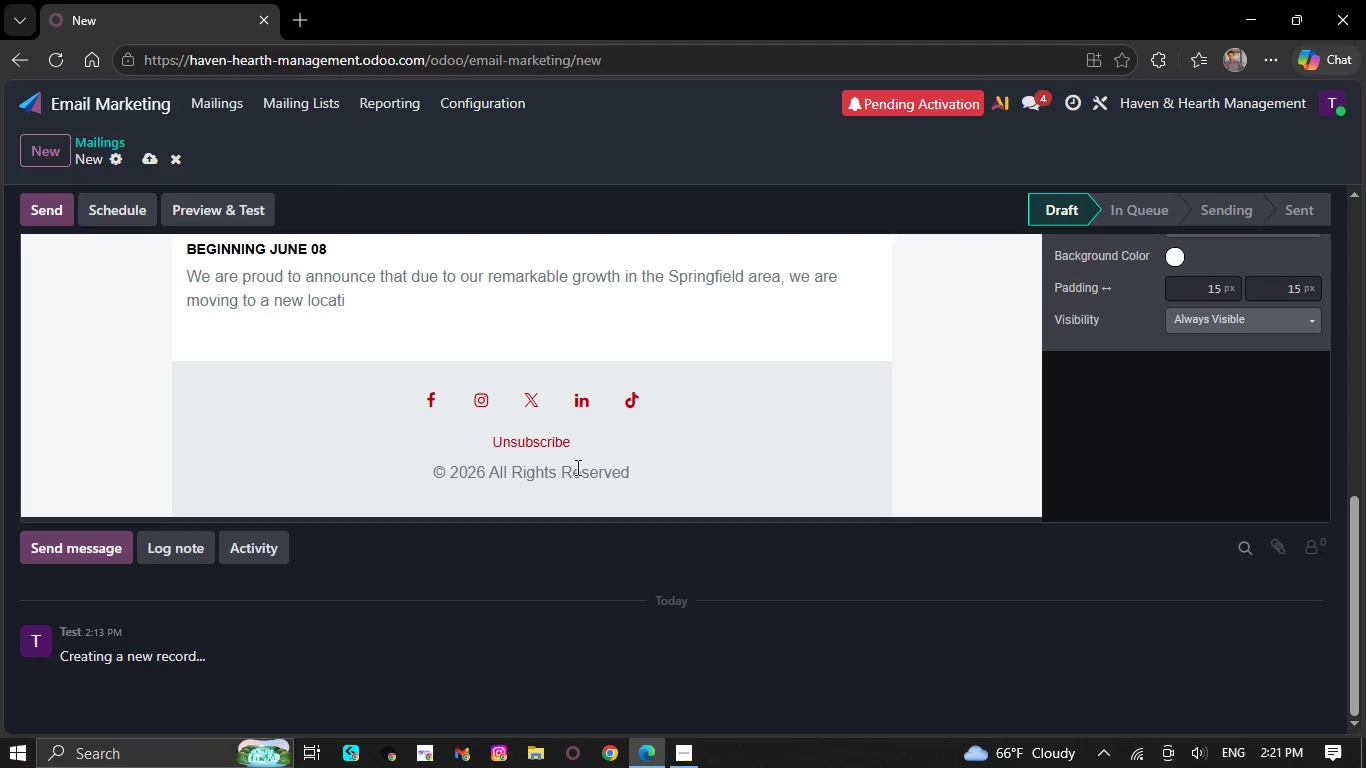 
key(Backspace)
 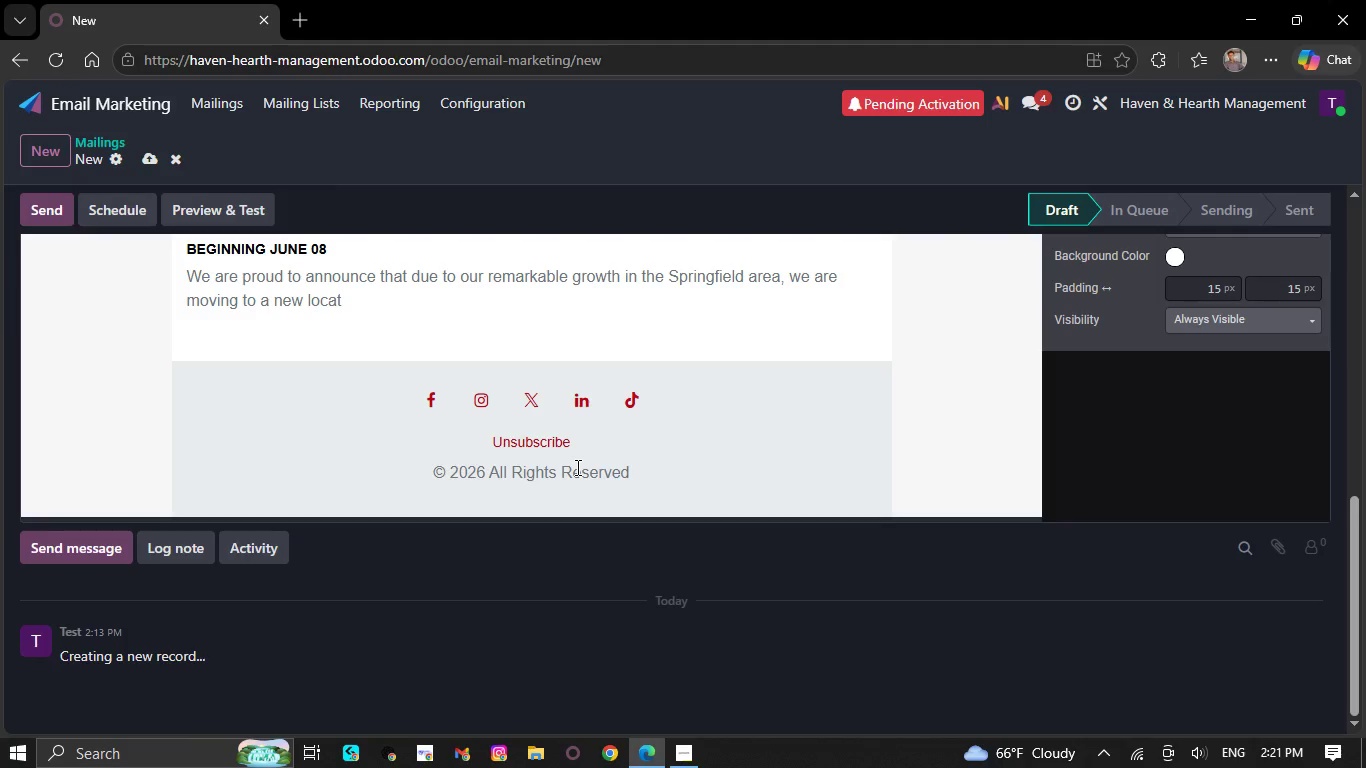 
key(Backspace)
 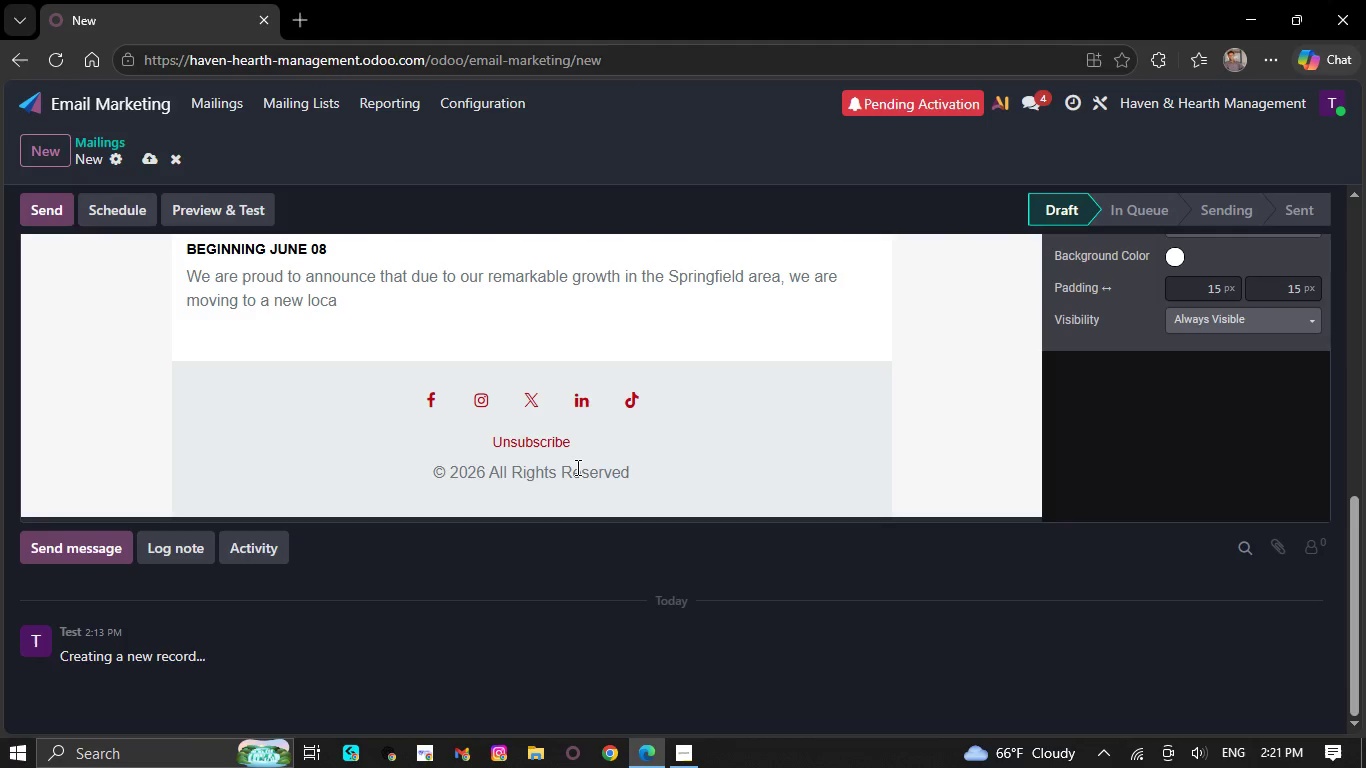 
key(Backspace)
 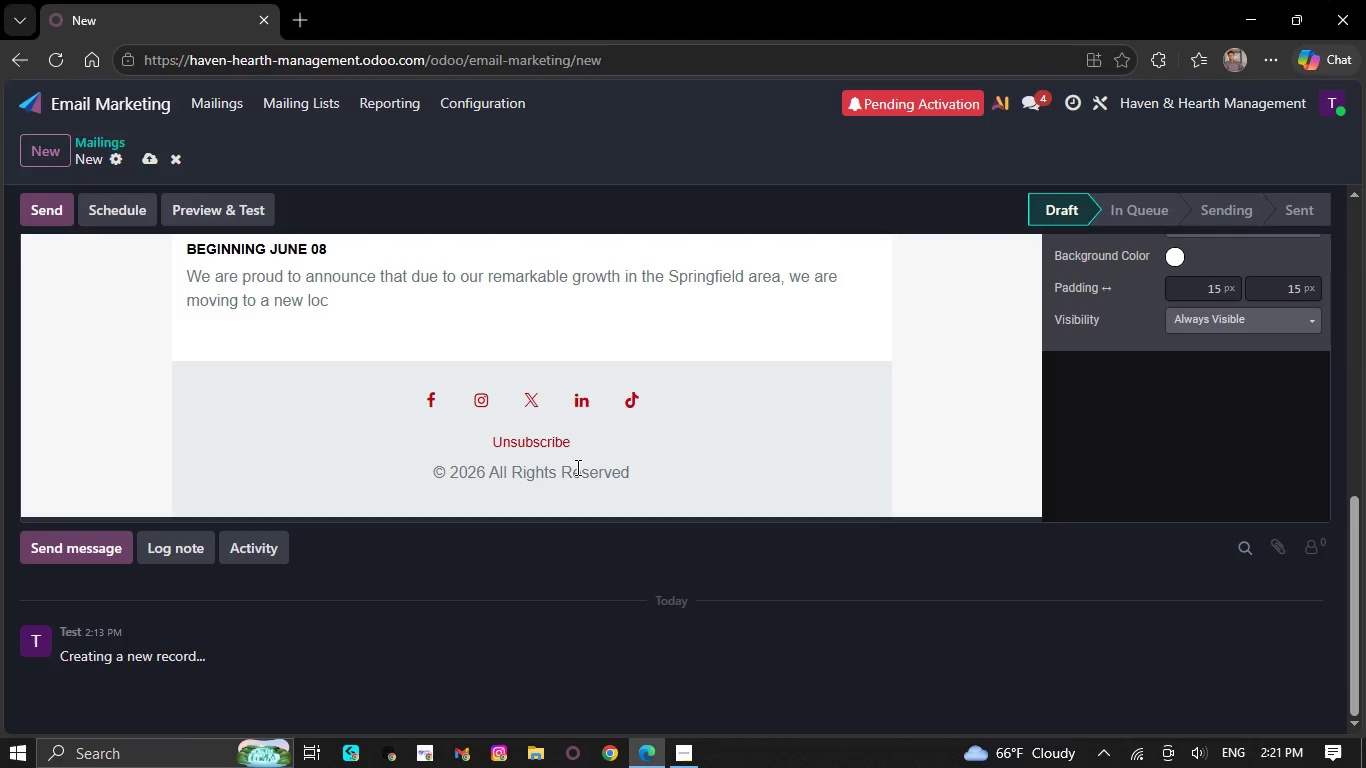 
key(Backspace)
 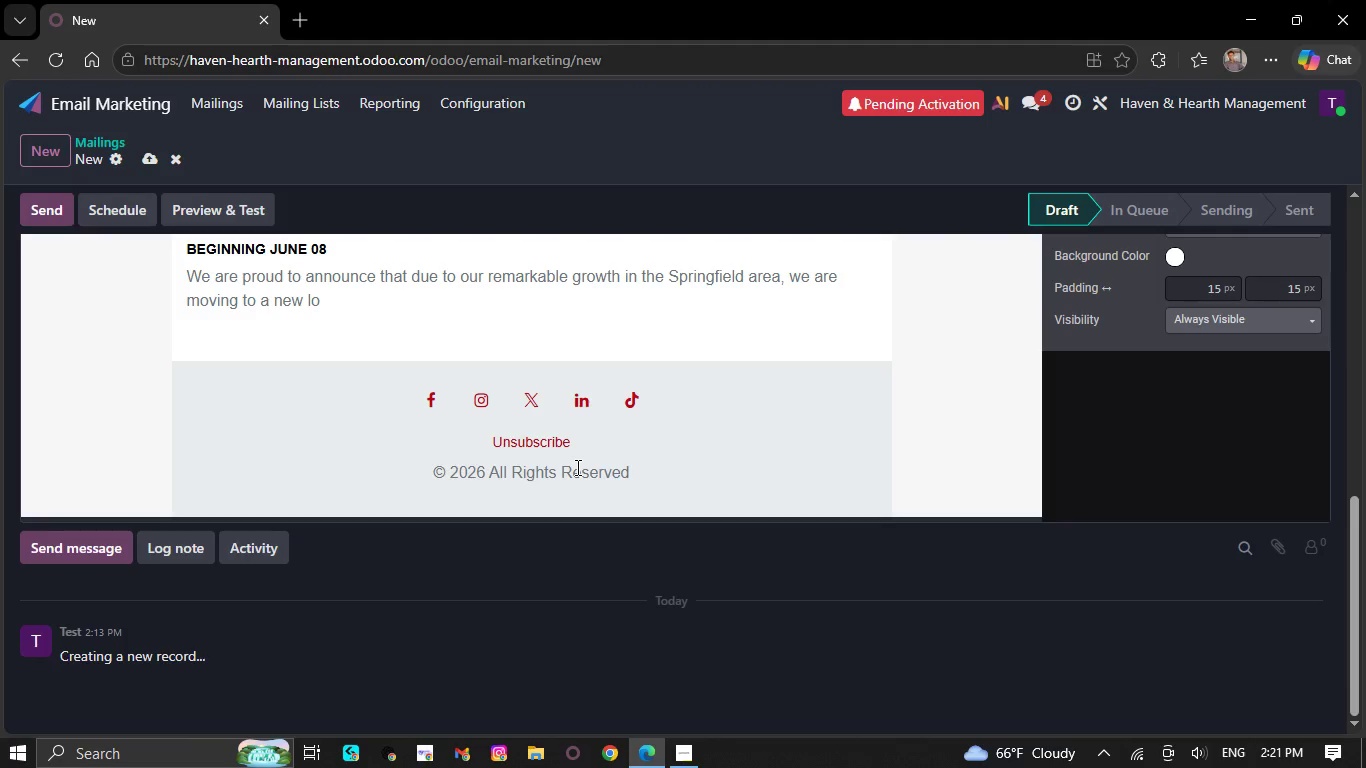 
key(Backspace)
 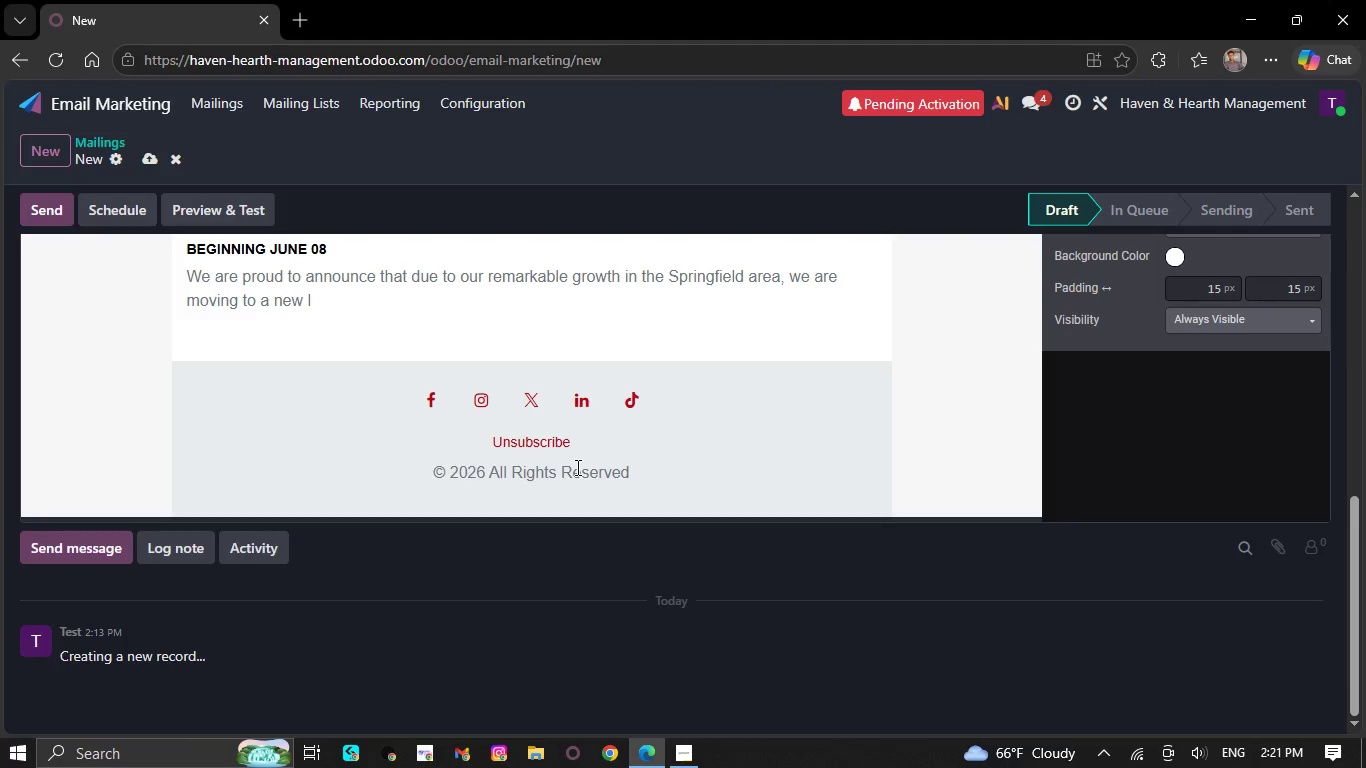 
key(Backspace)
 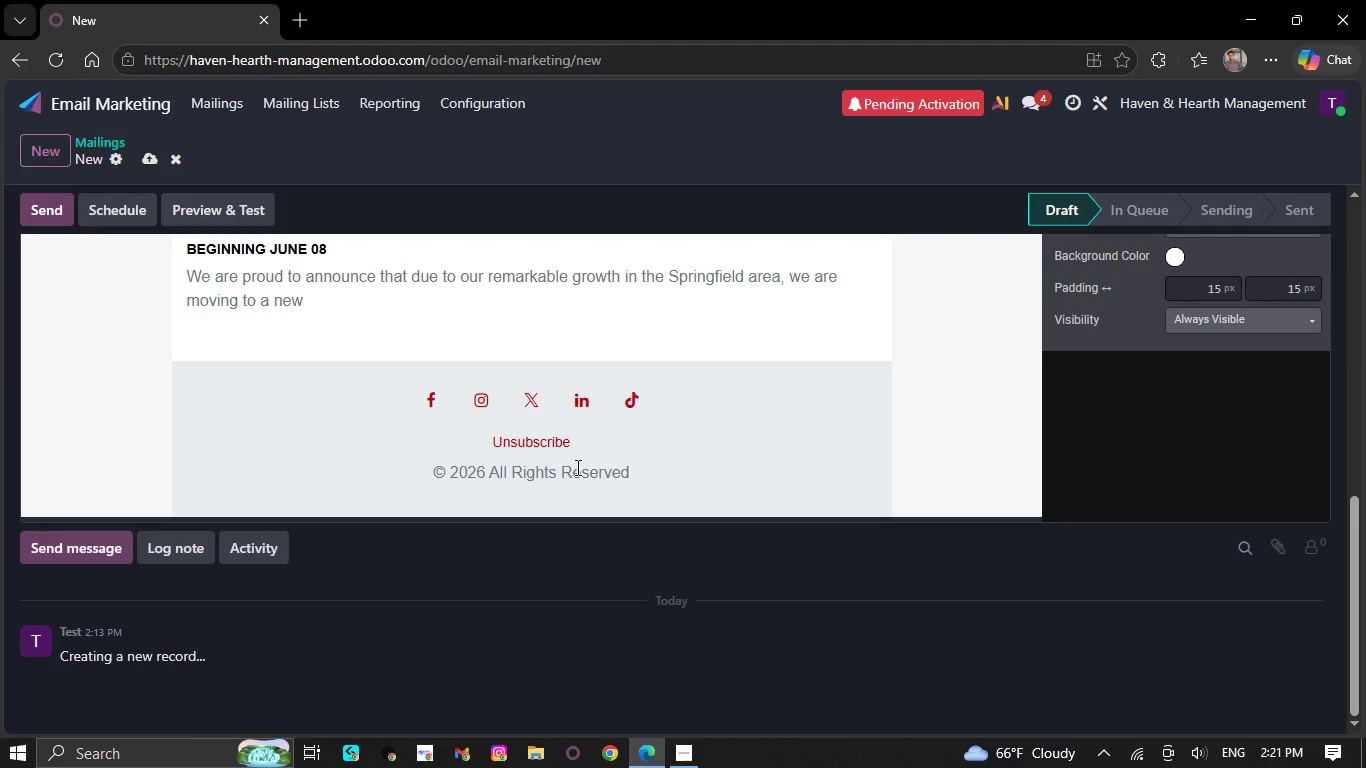 
key(Backspace)
 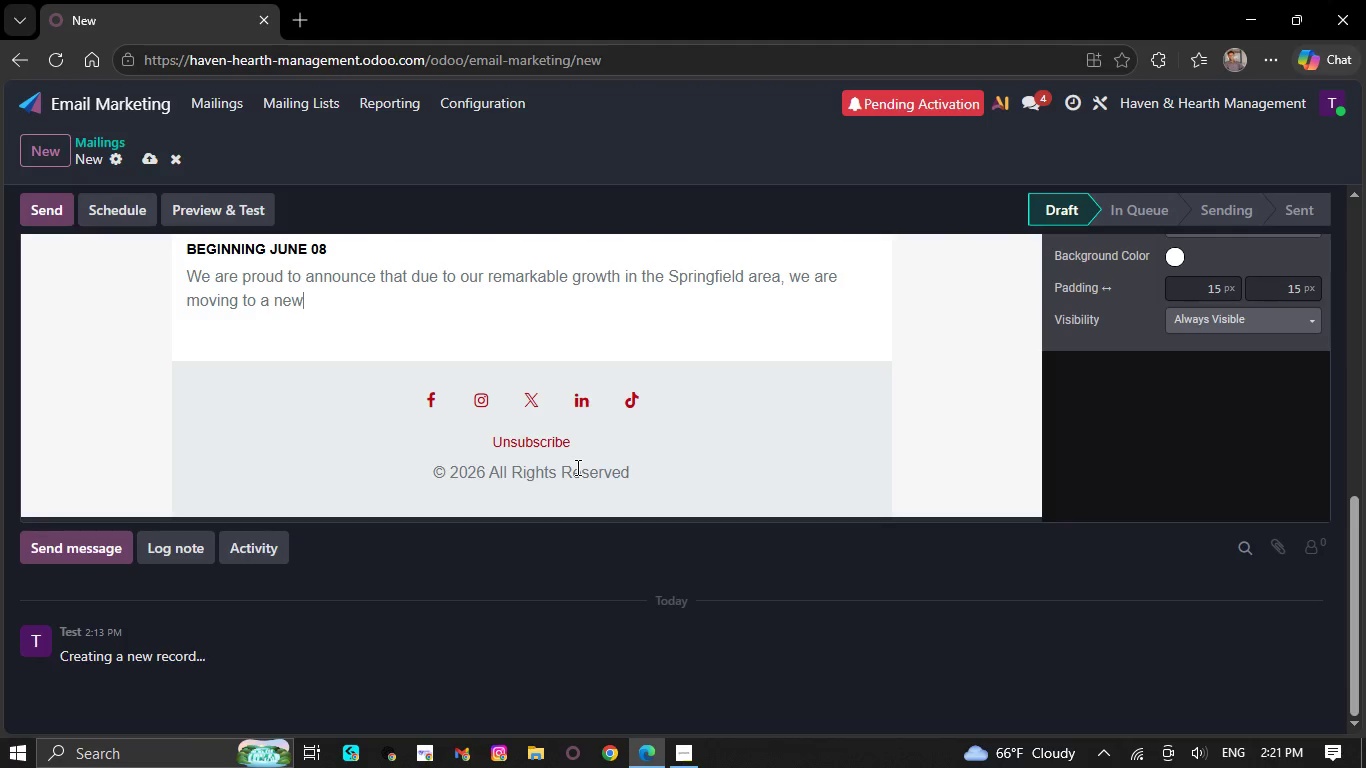 
key(Backspace)
 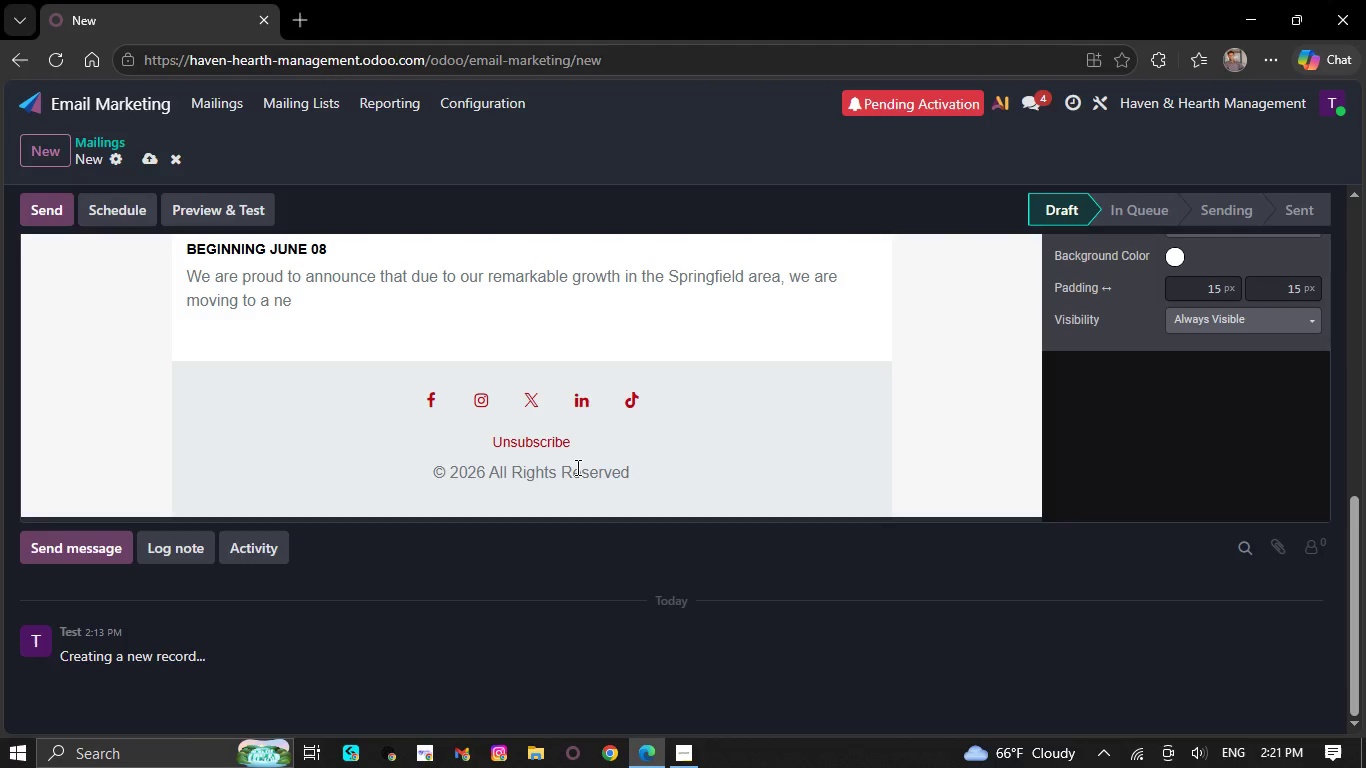 
key(Backspace)
 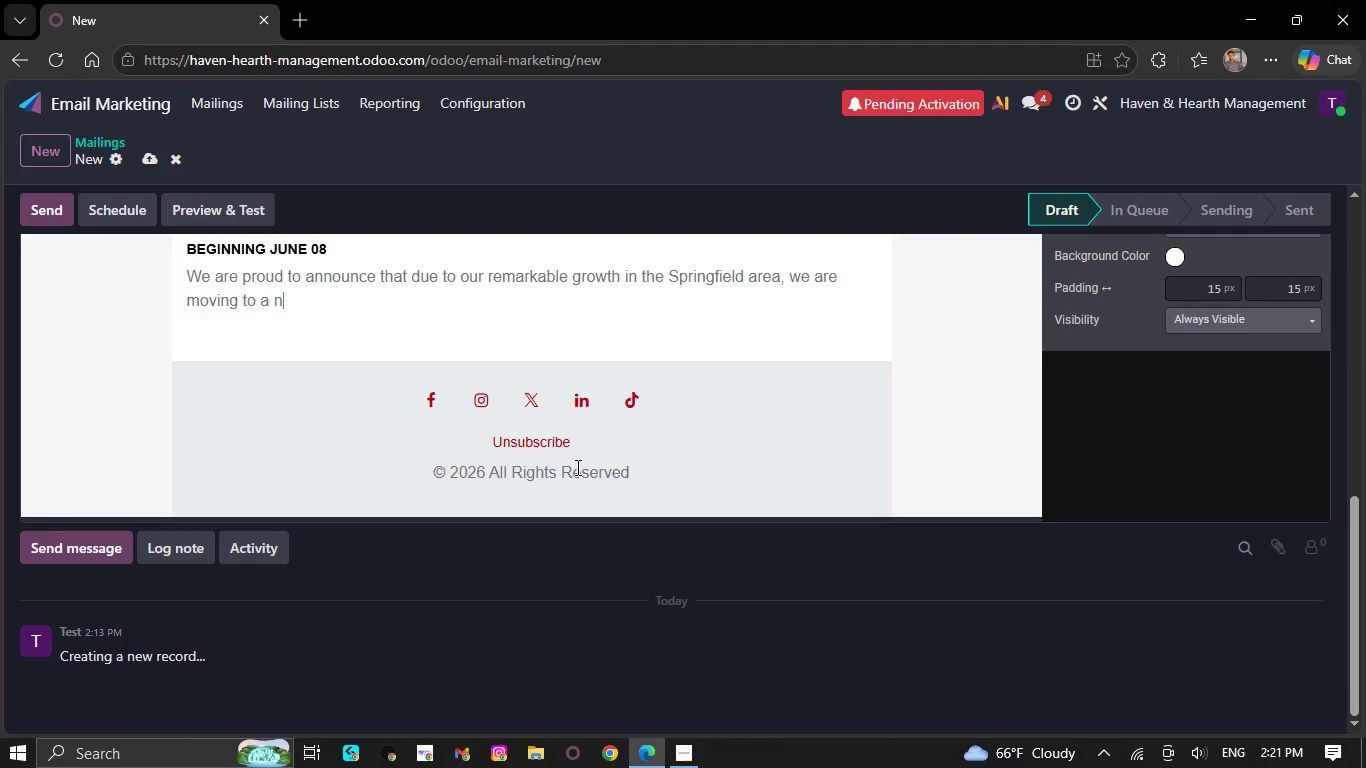 
key(Backspace)
 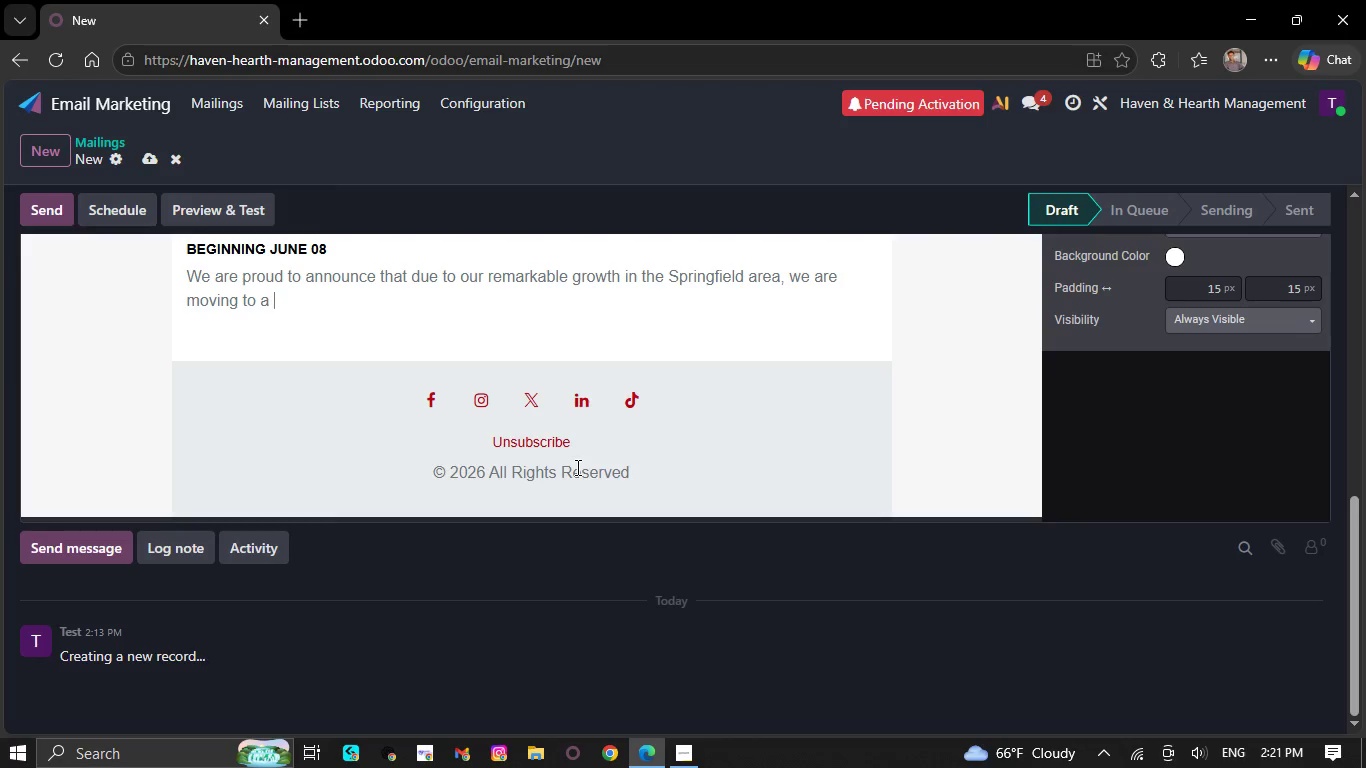 
key(Backspace)
 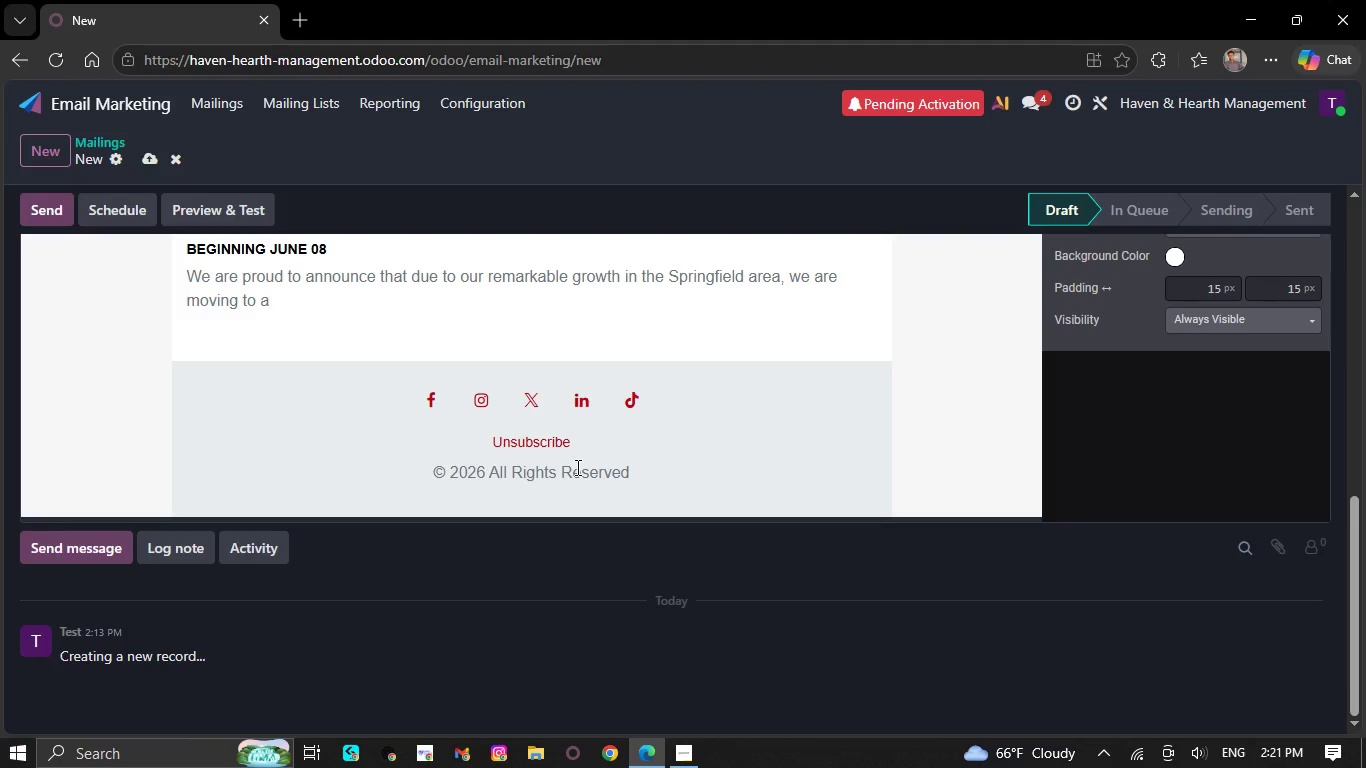 
key(Backspace)
 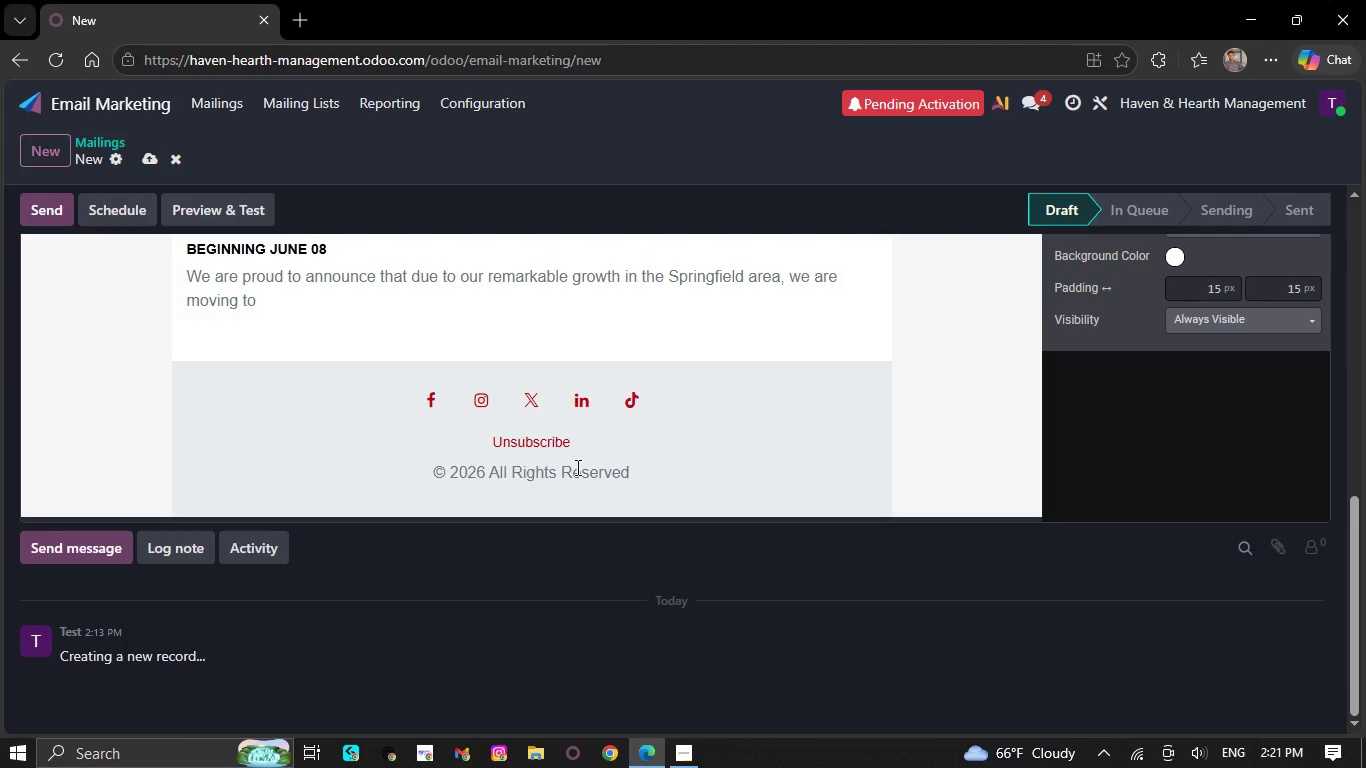 
key(Backspace)
 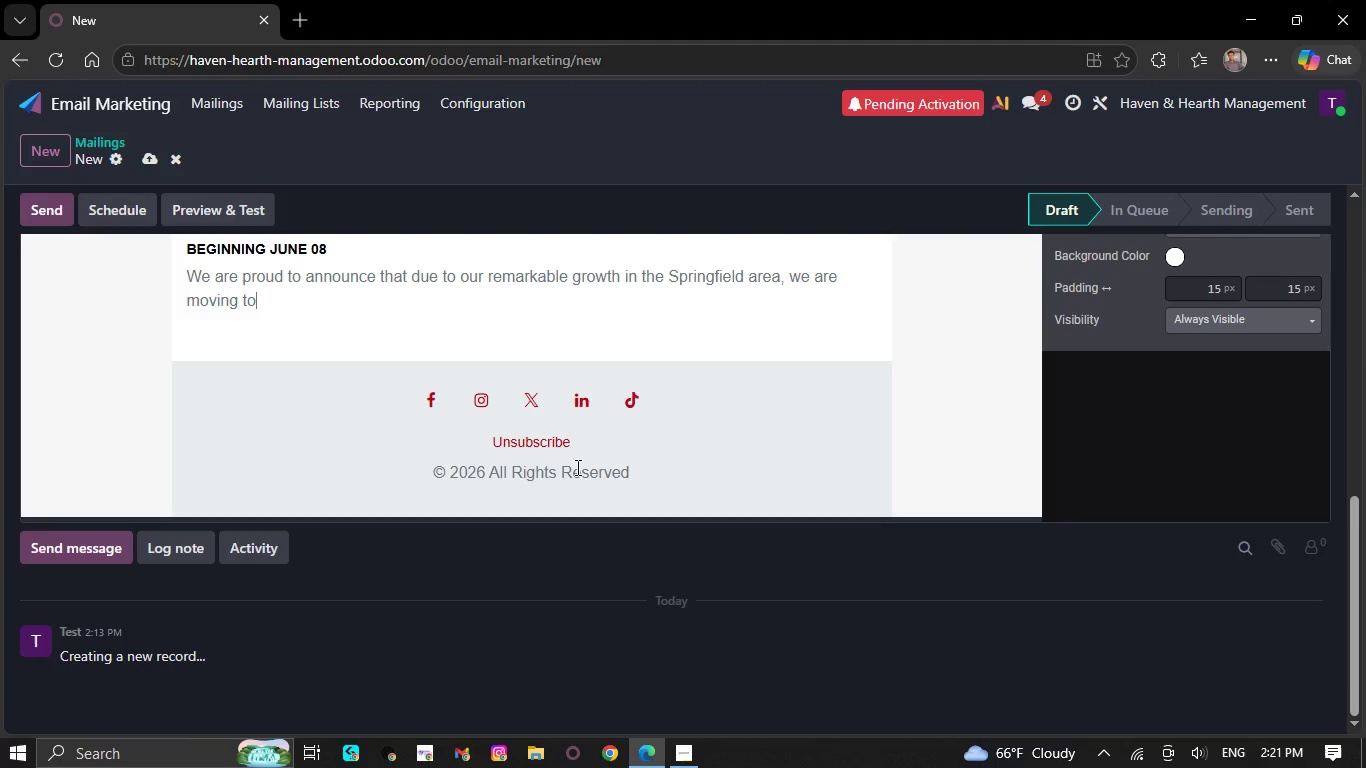 
key(Backspace)
 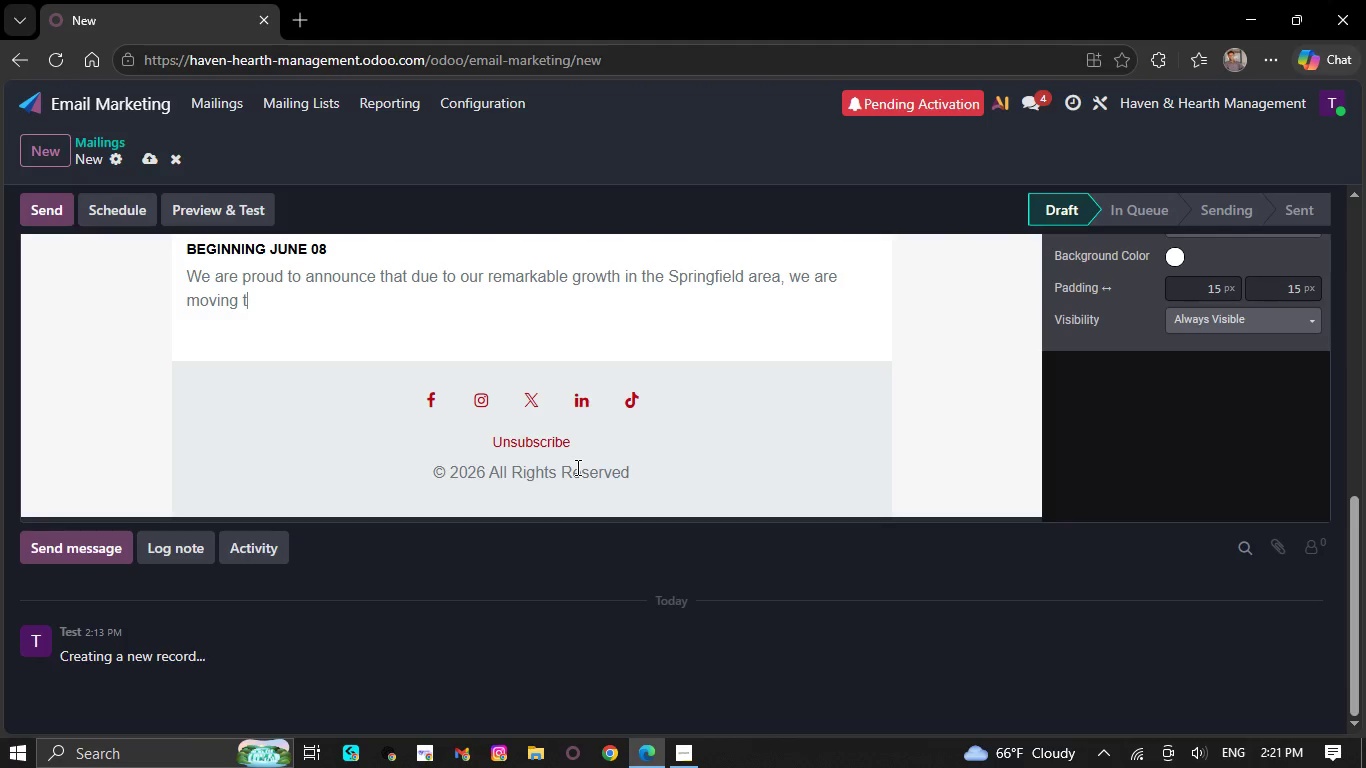 
key(Backspace)
 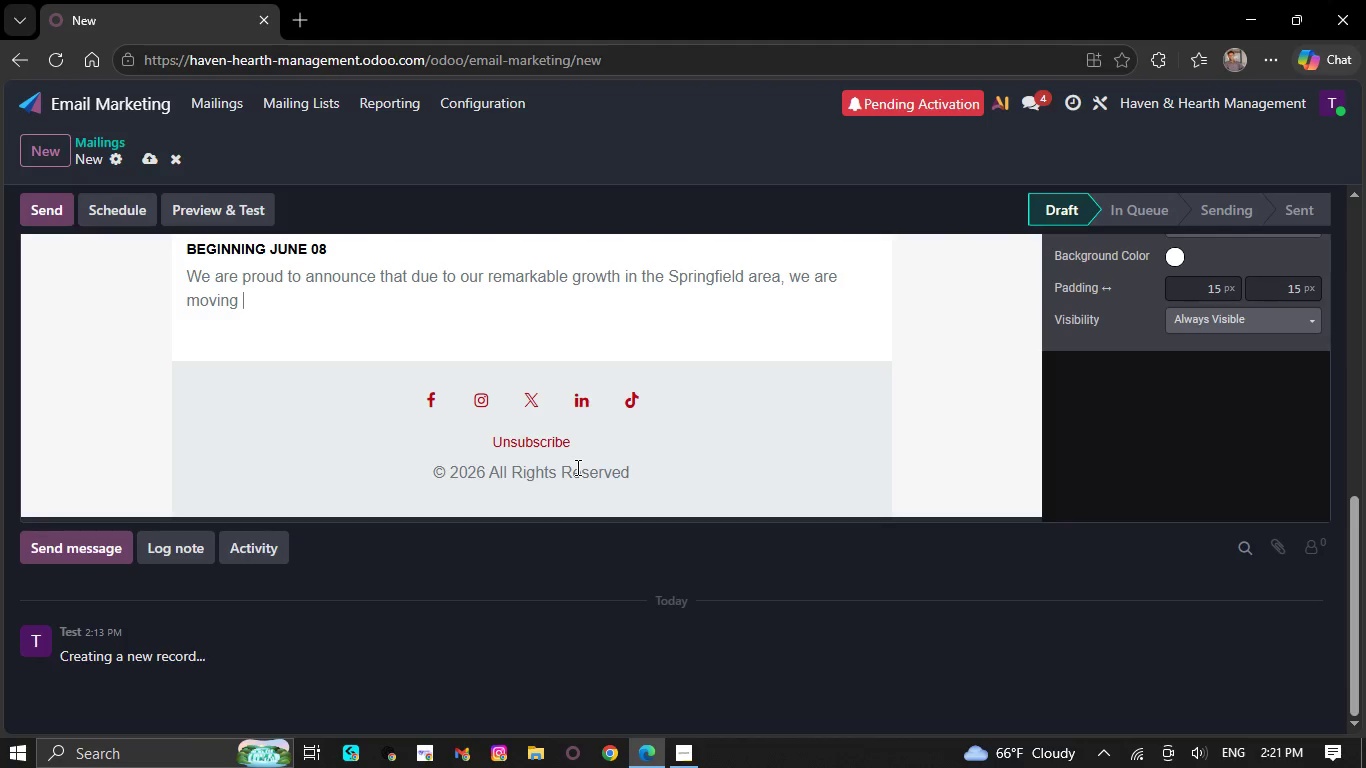 
key(Backspace)
 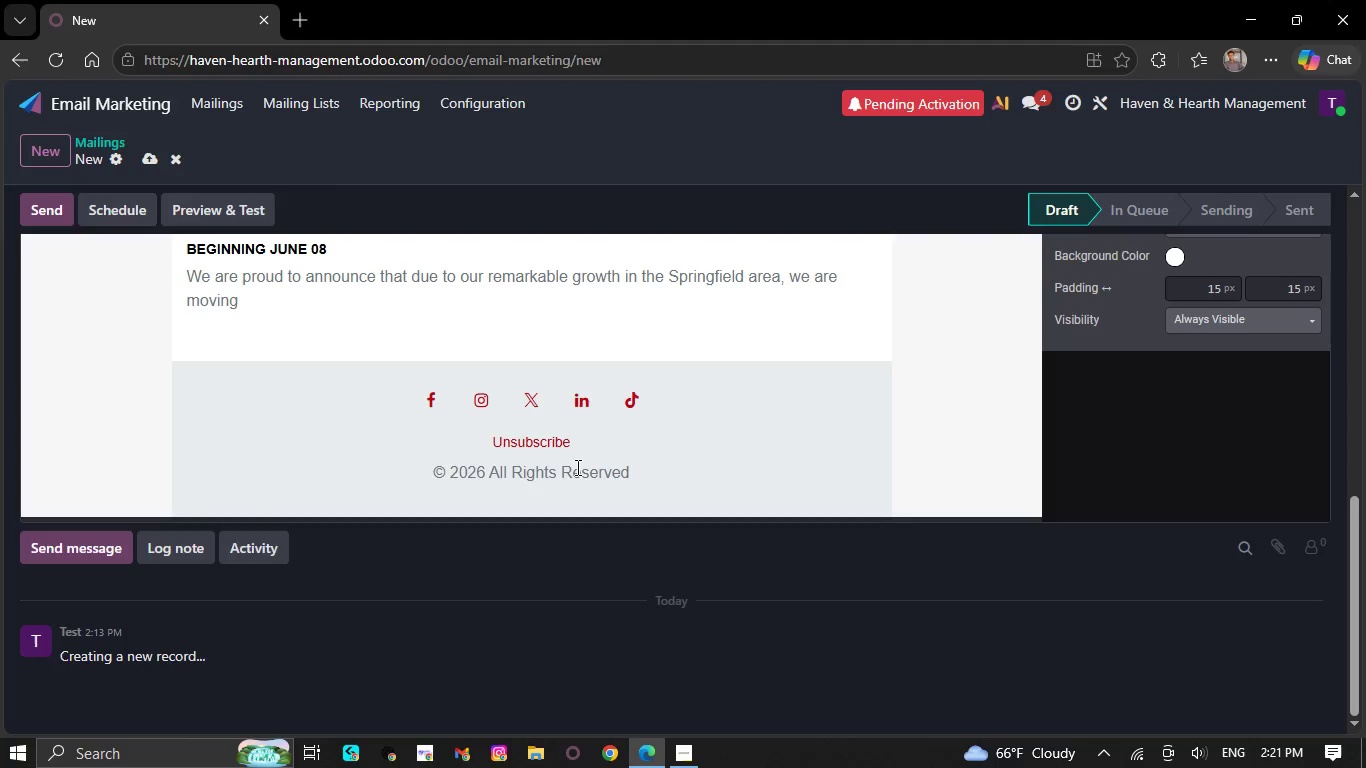 
key(Backspace)
 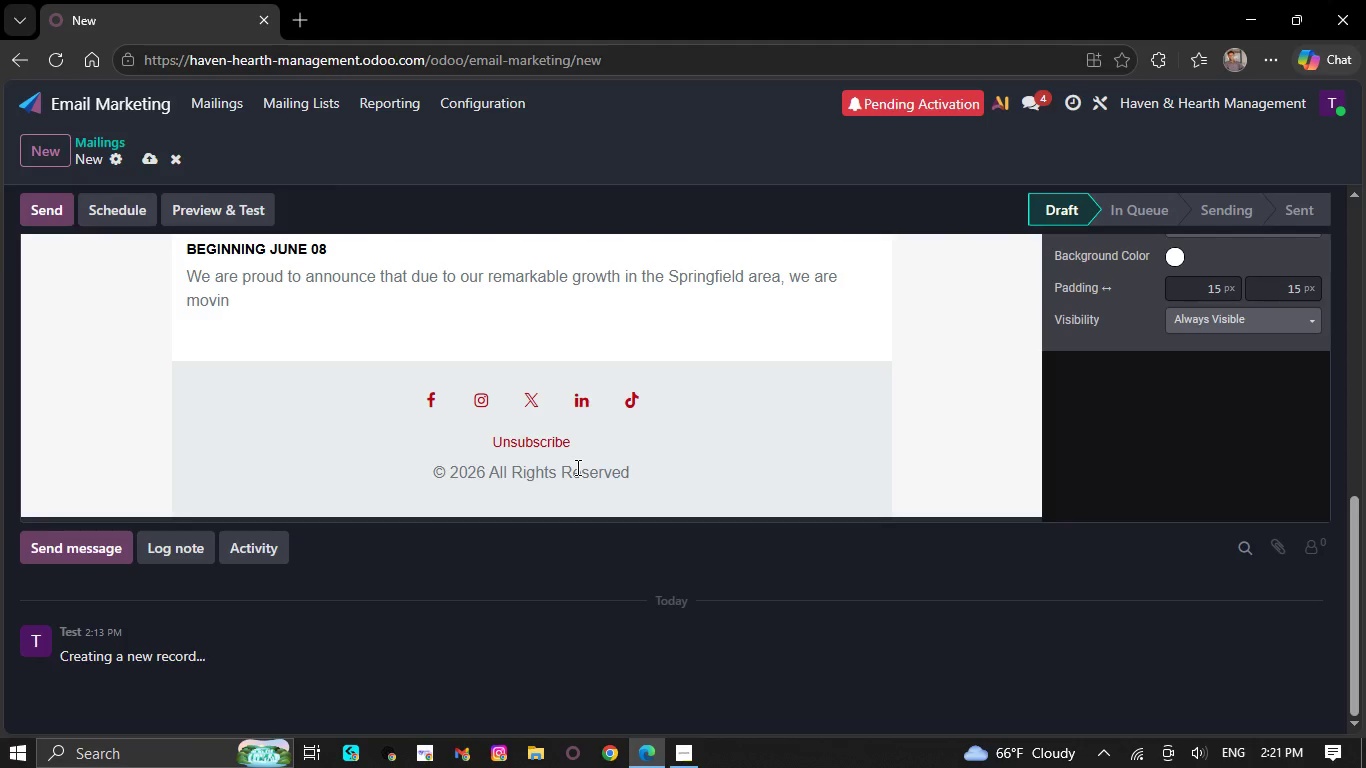 
key(Backspace)
 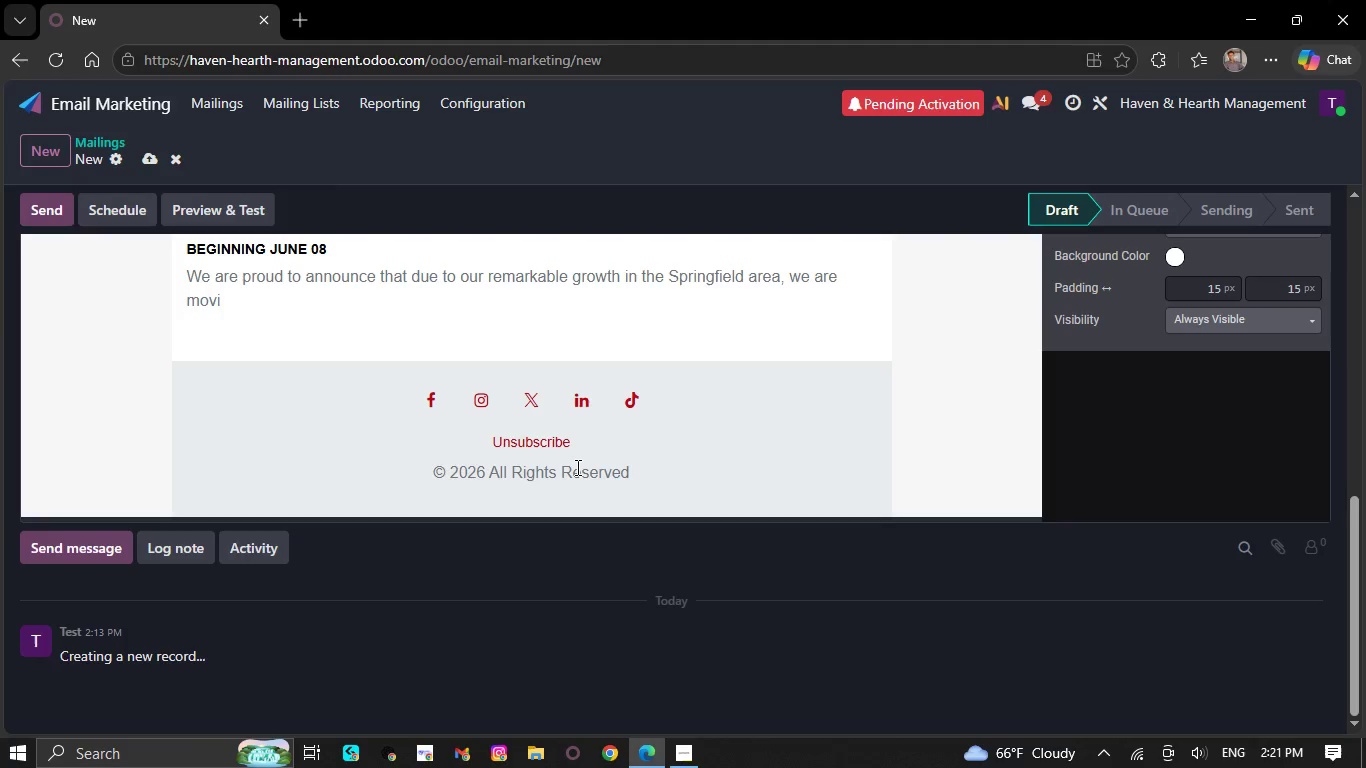 
key(Backspace)
 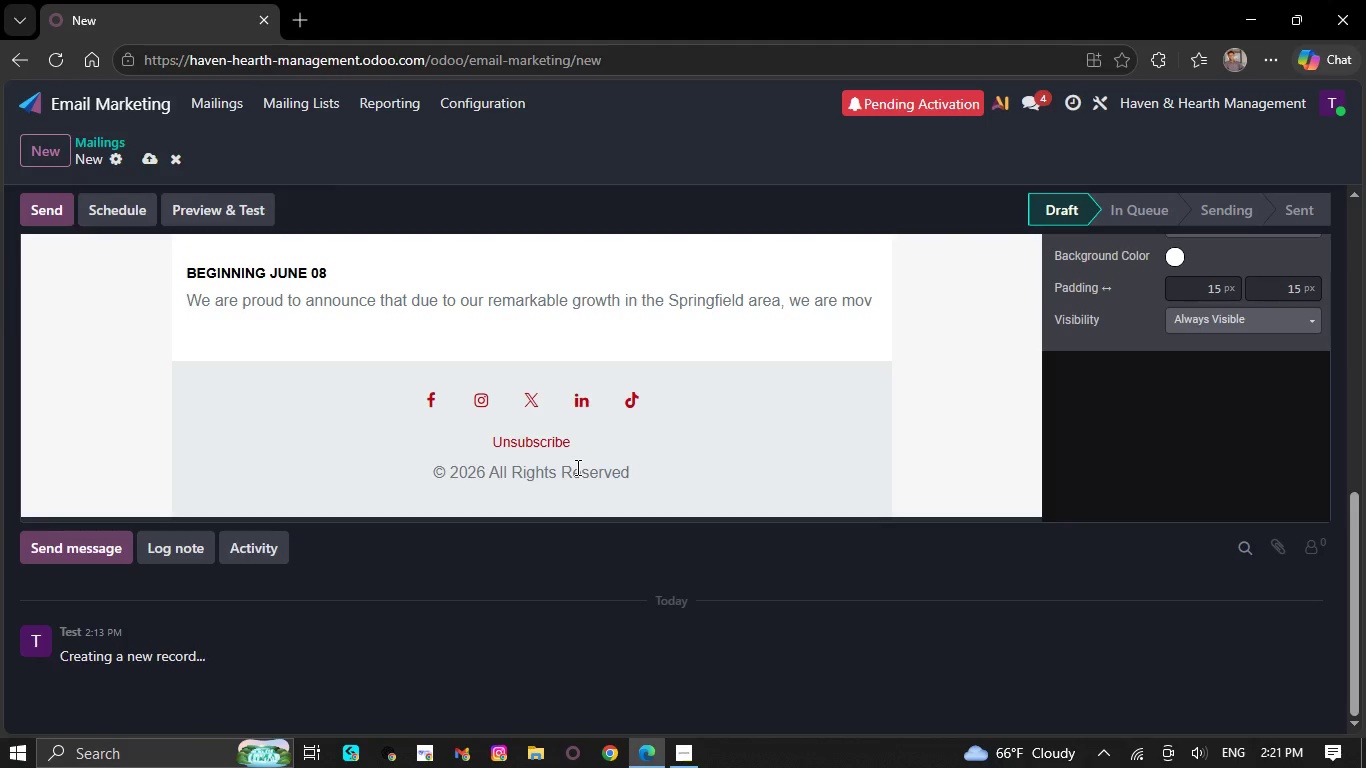 
key(Backspace)
 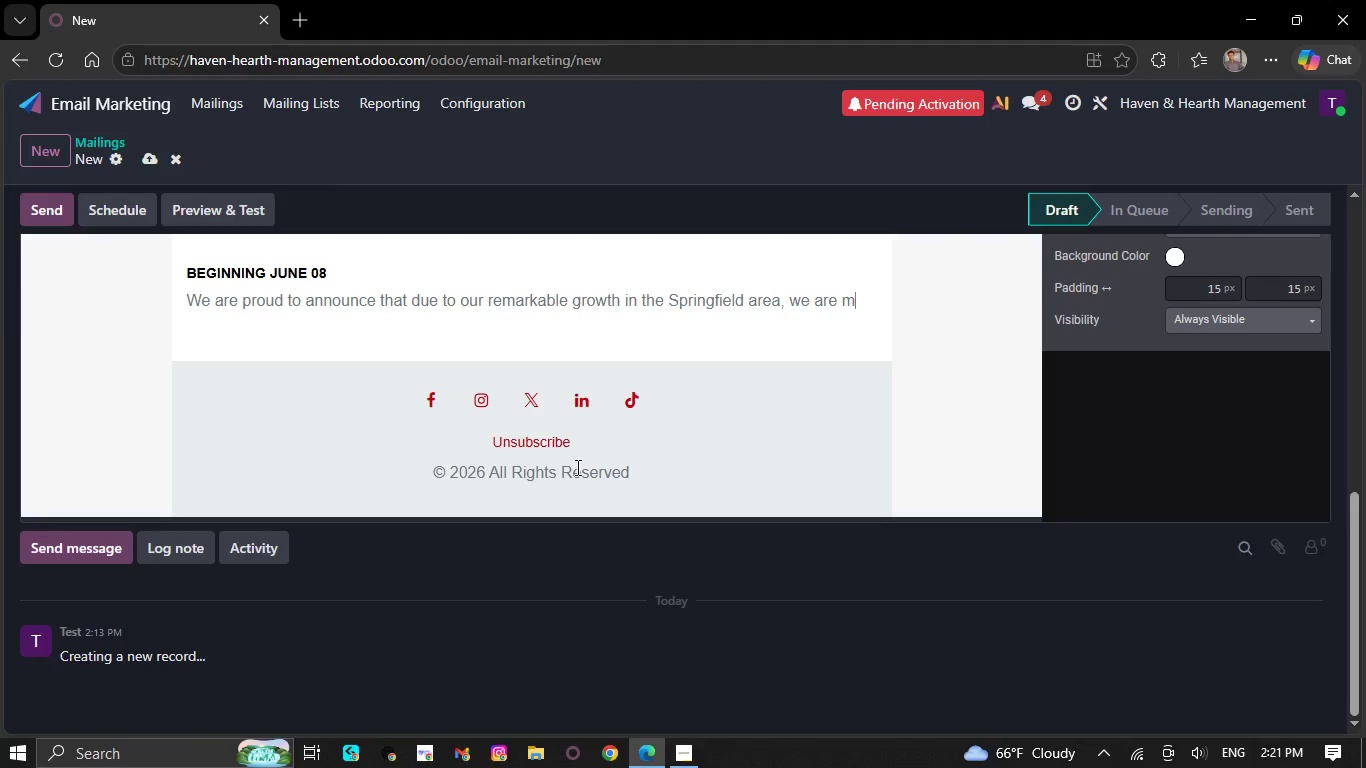 
key(Backspace)
 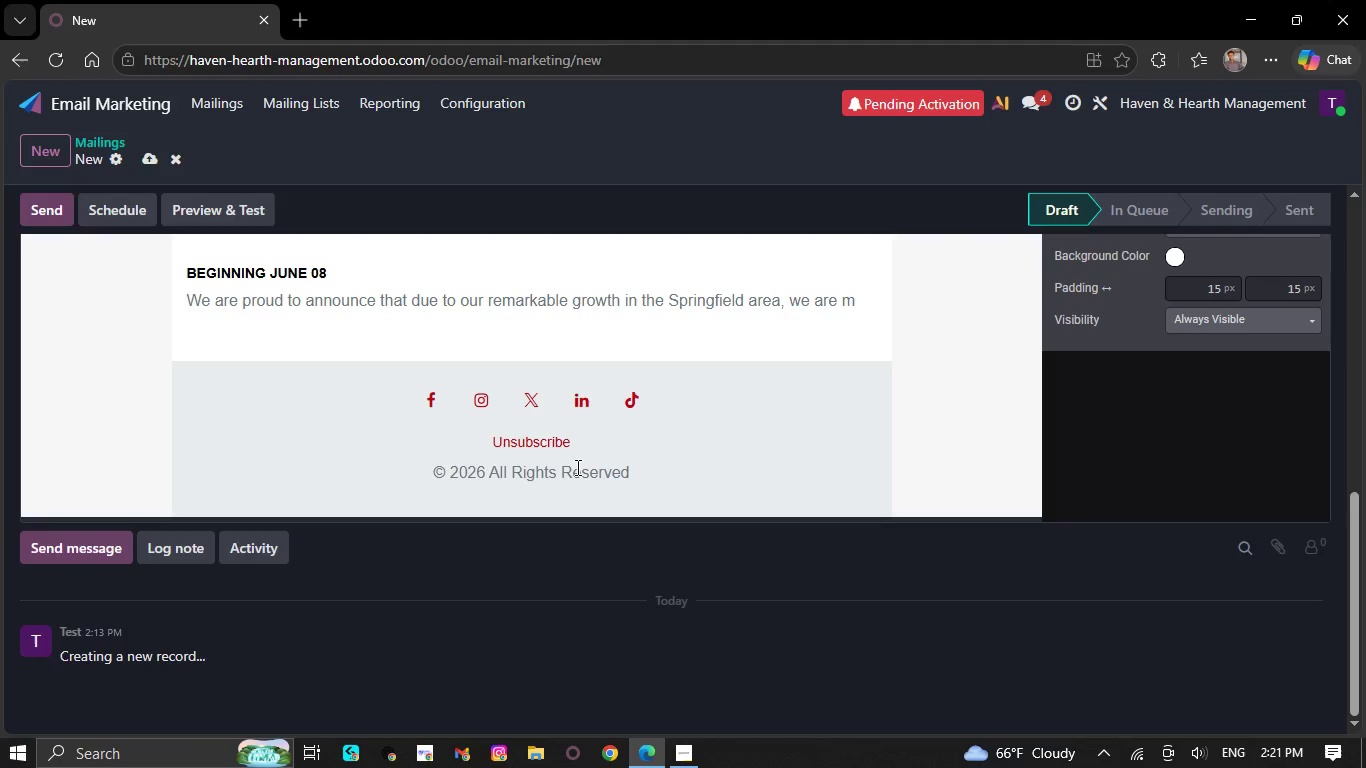 
key(Backspace)
 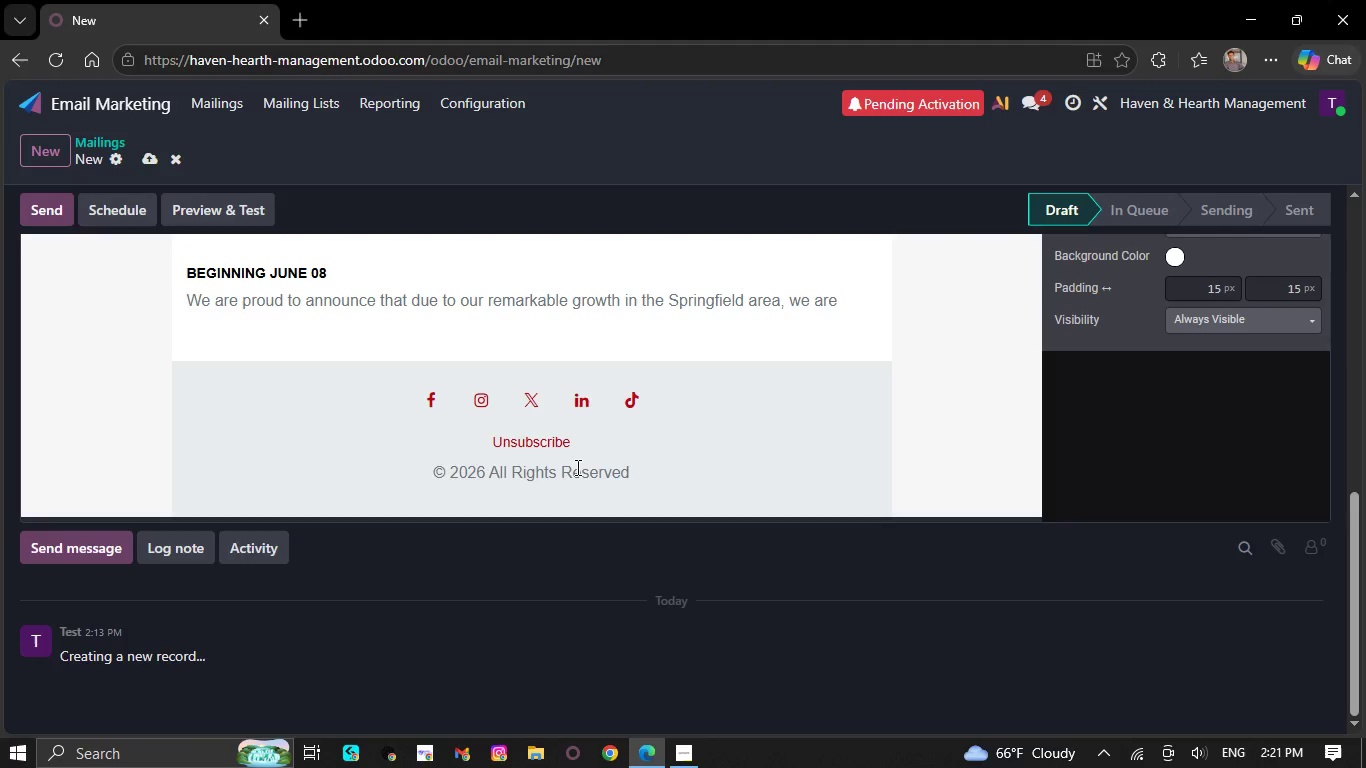 
key(NumpadAdd)
 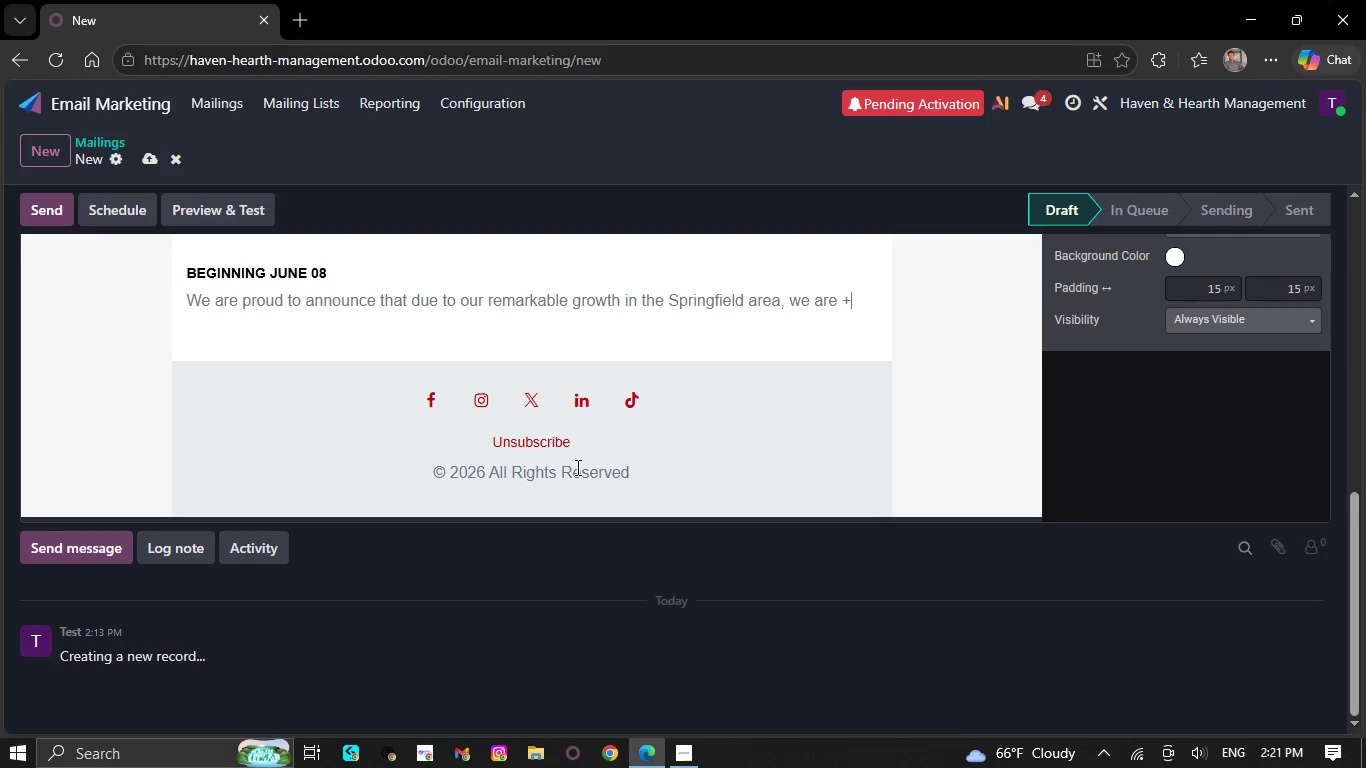 
key(Backspace)
 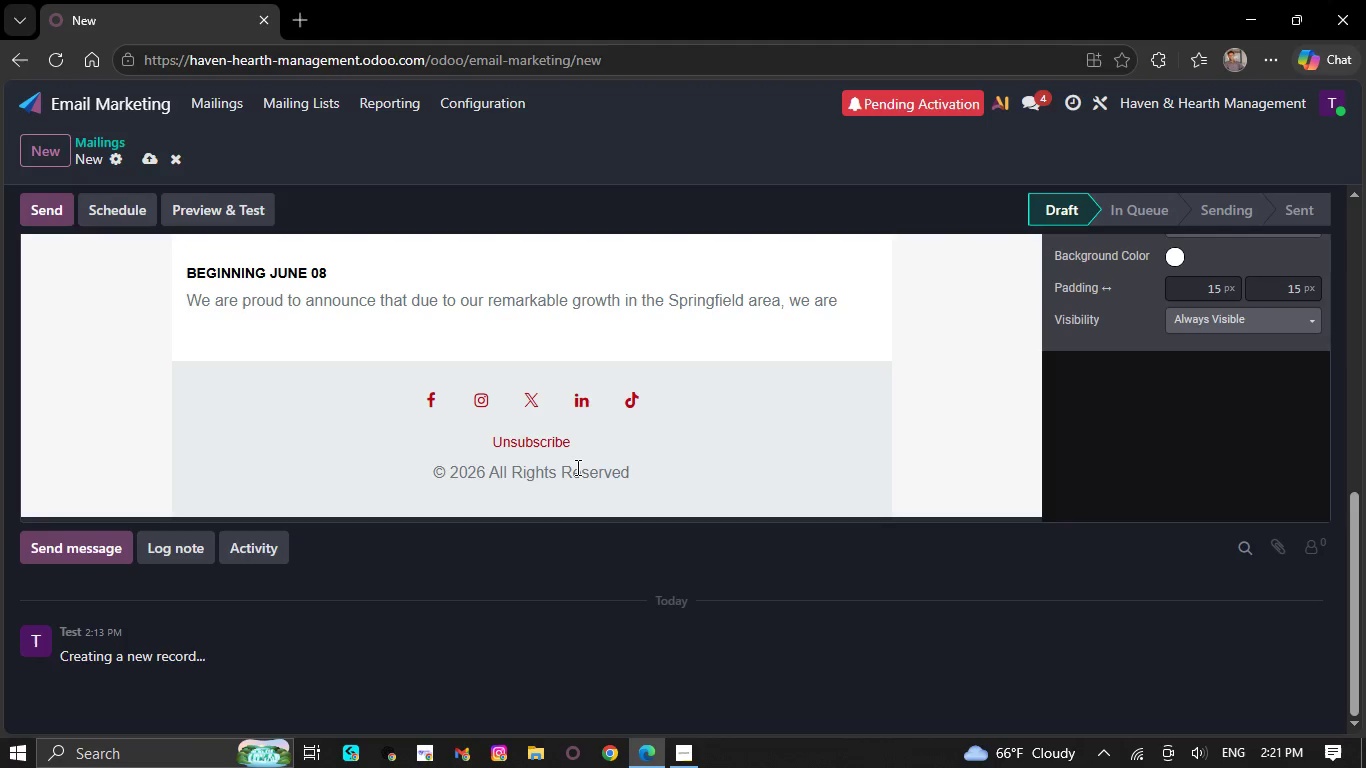 
key(Backspace)
 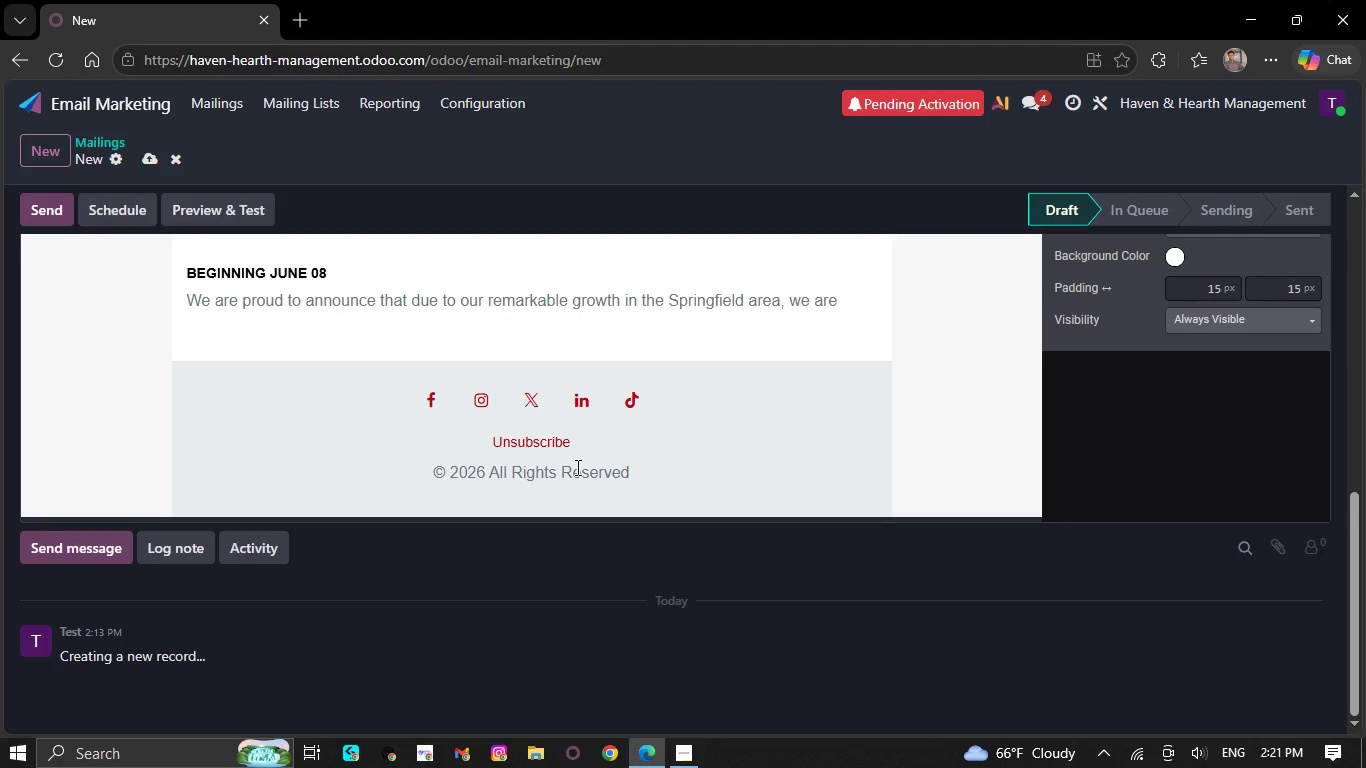 
key(Backspace)
 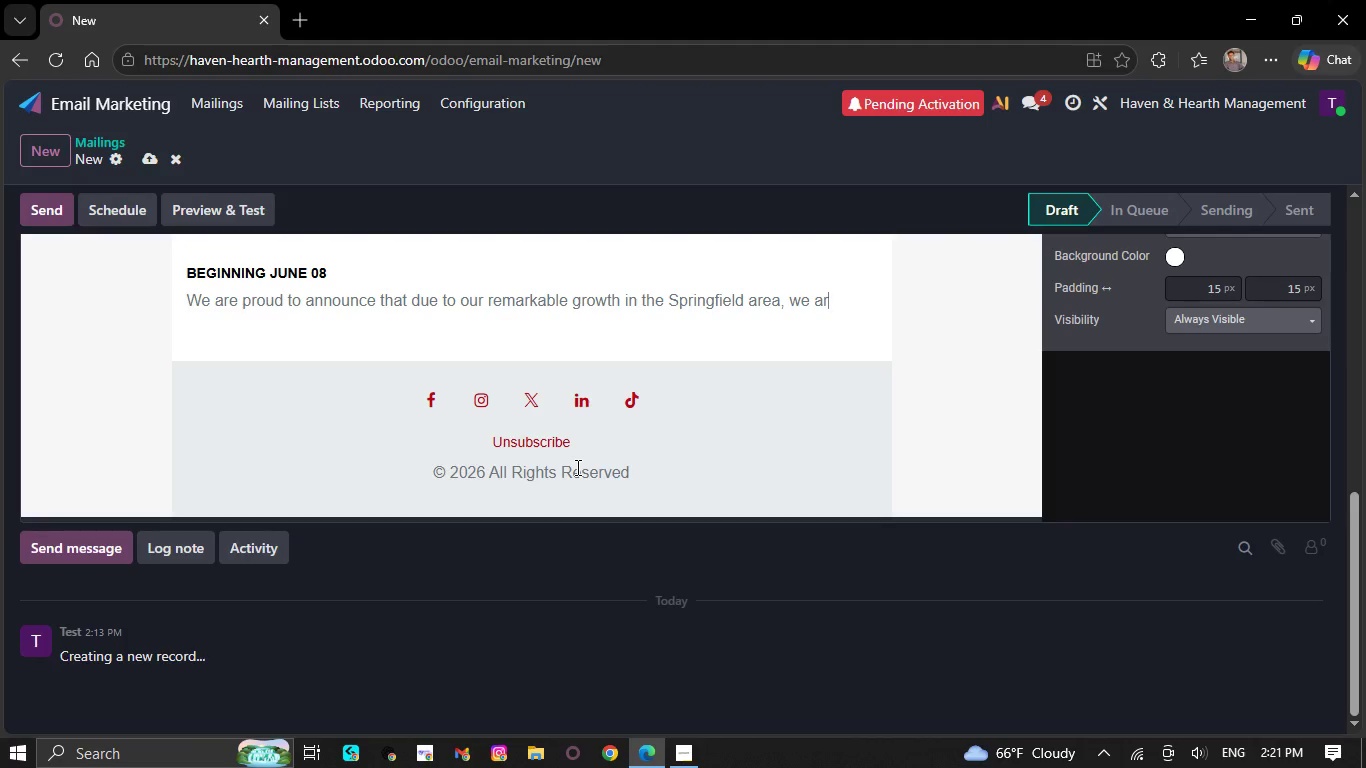 
key(Backspace)
 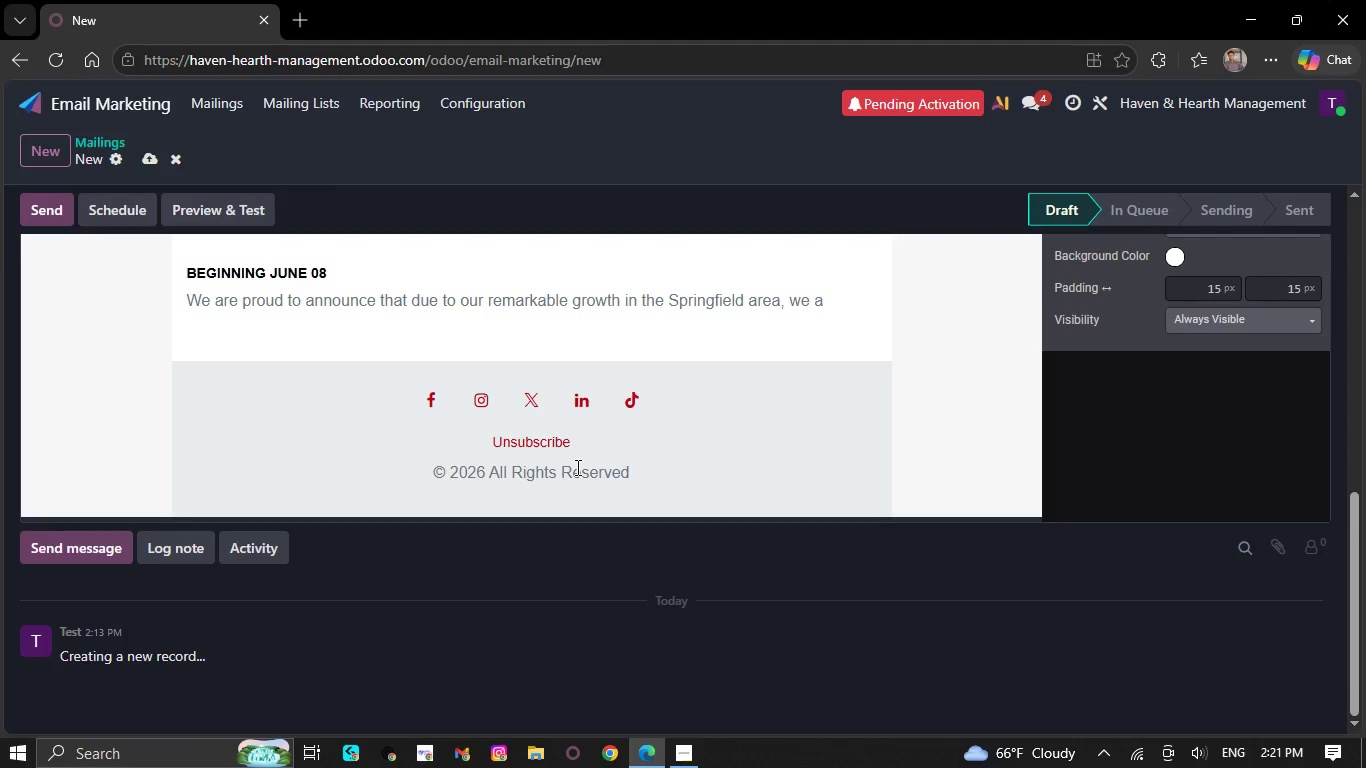 
key(Backspace)
 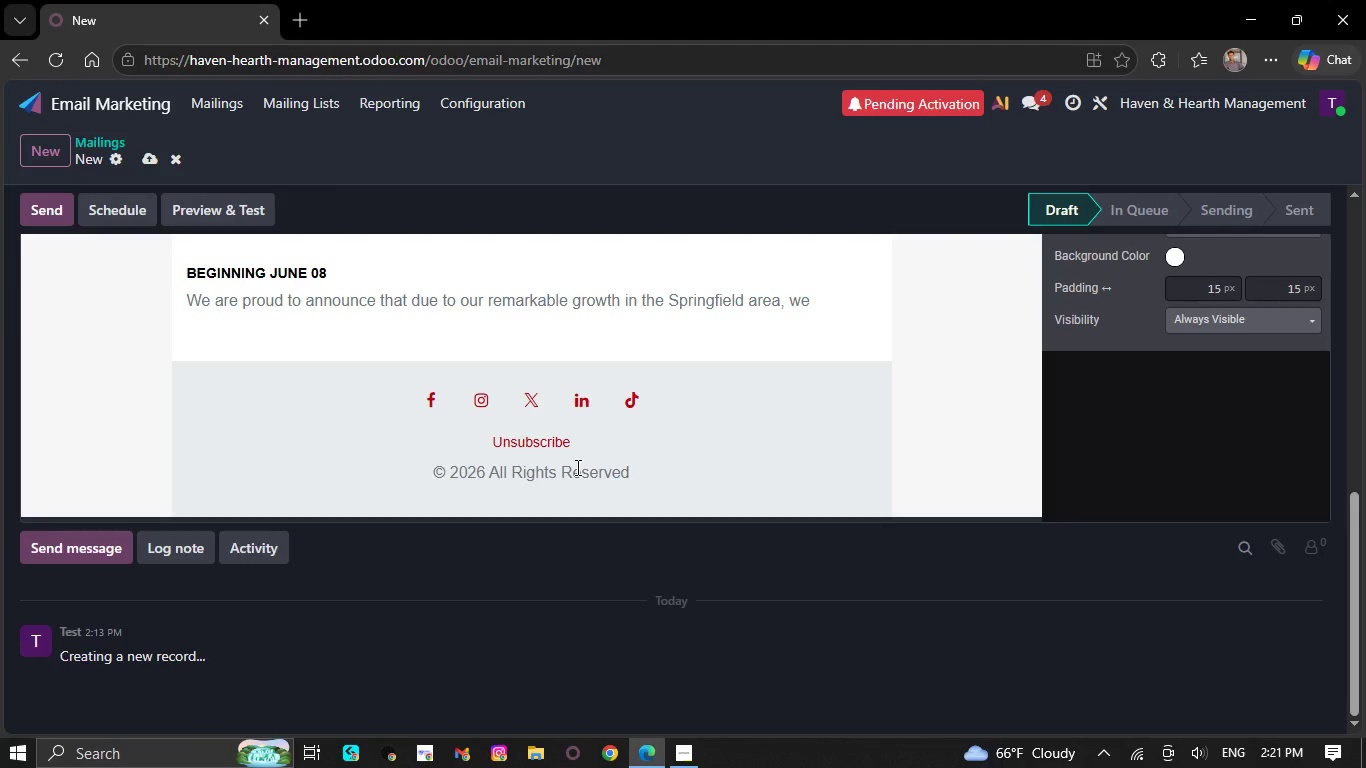 
key(Backspace)
 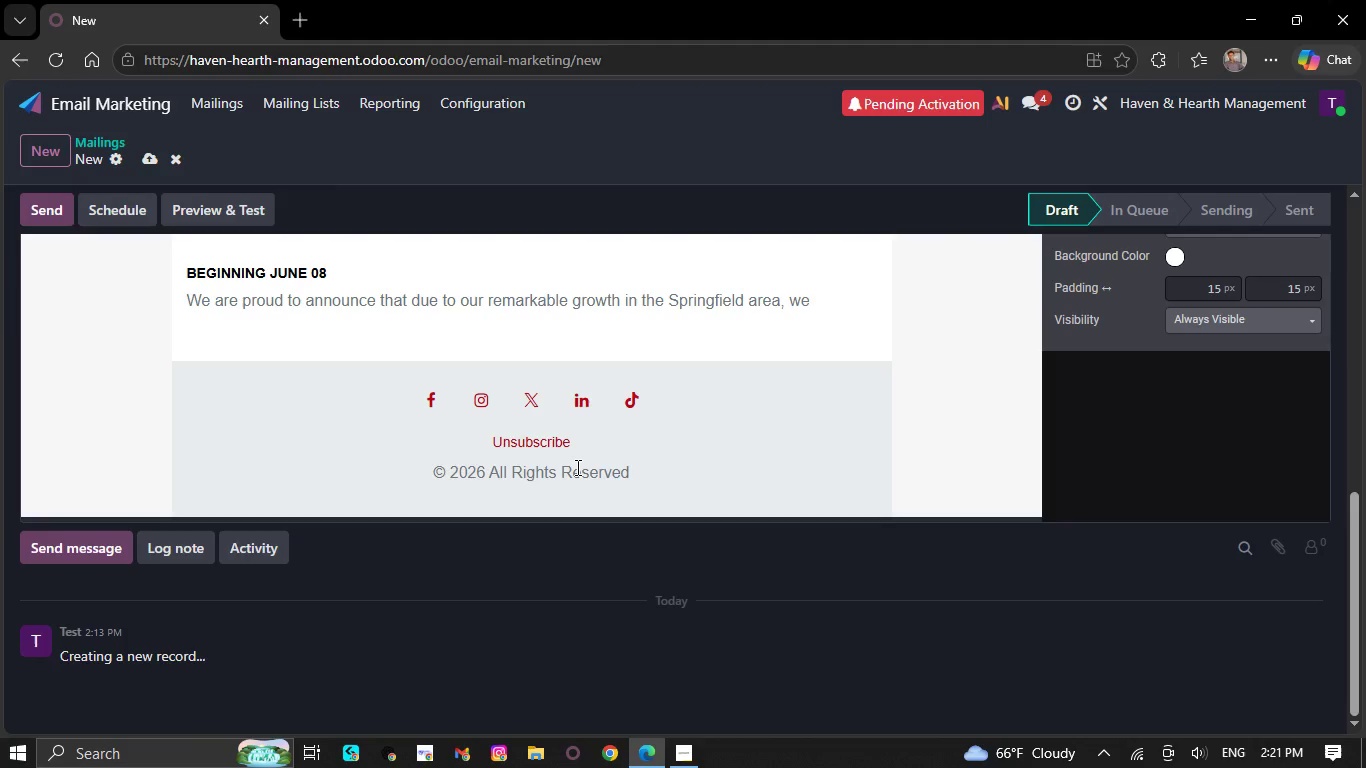 
key(Backspace)
 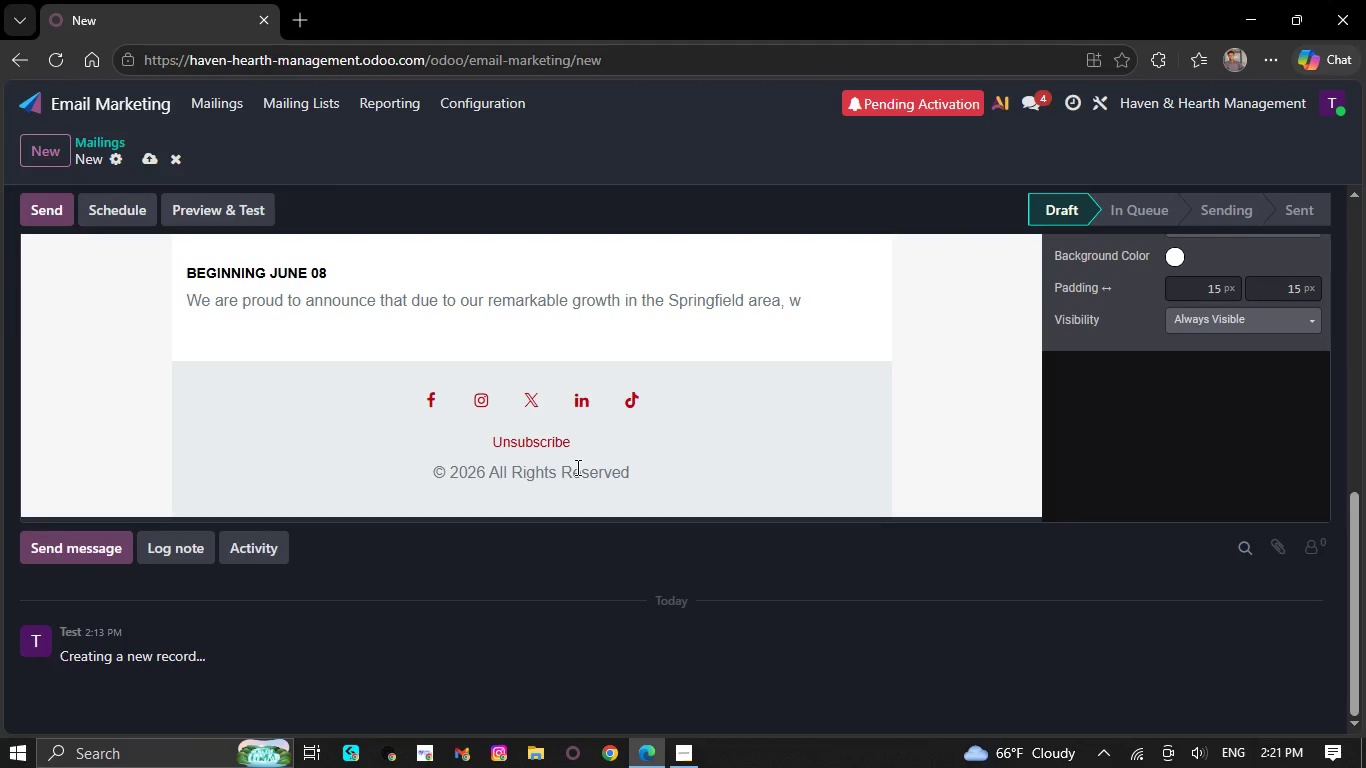 
key(Backspace)
 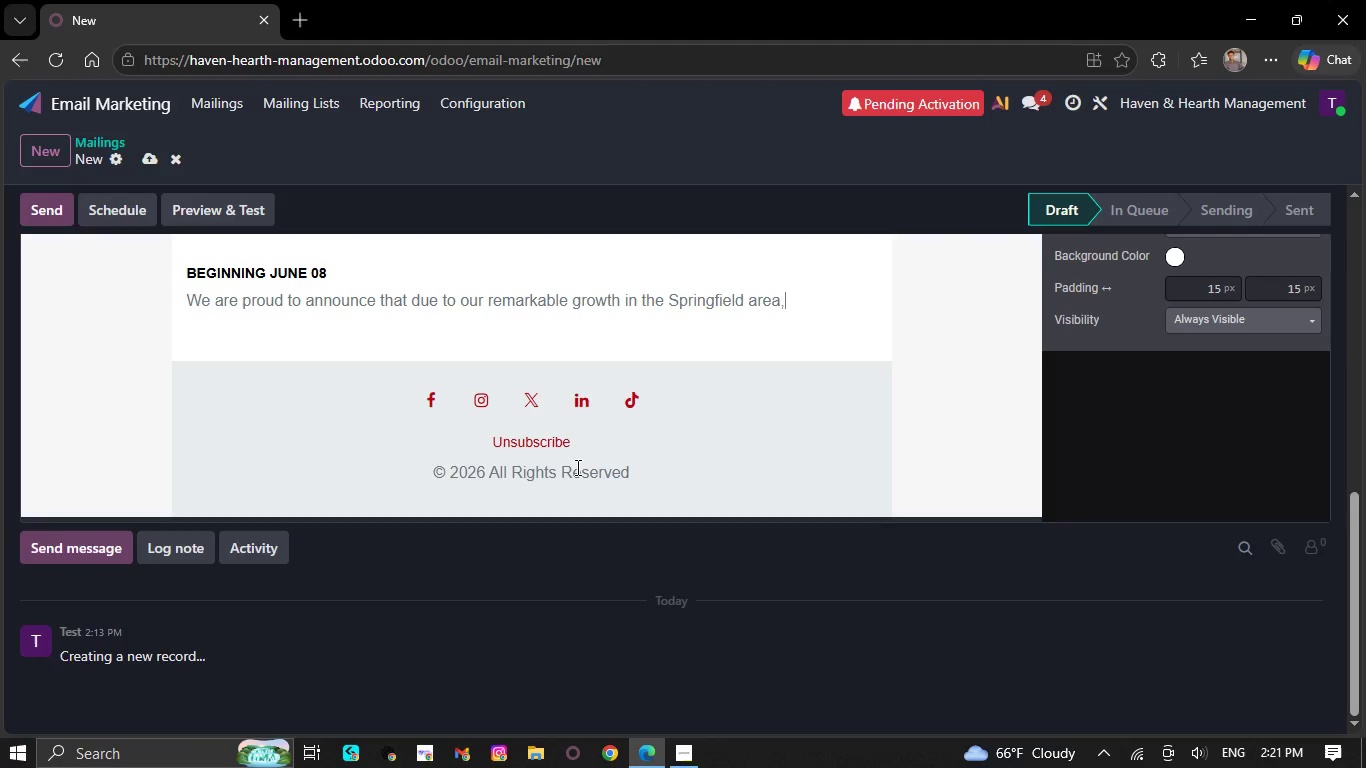 
key(Backspace)
 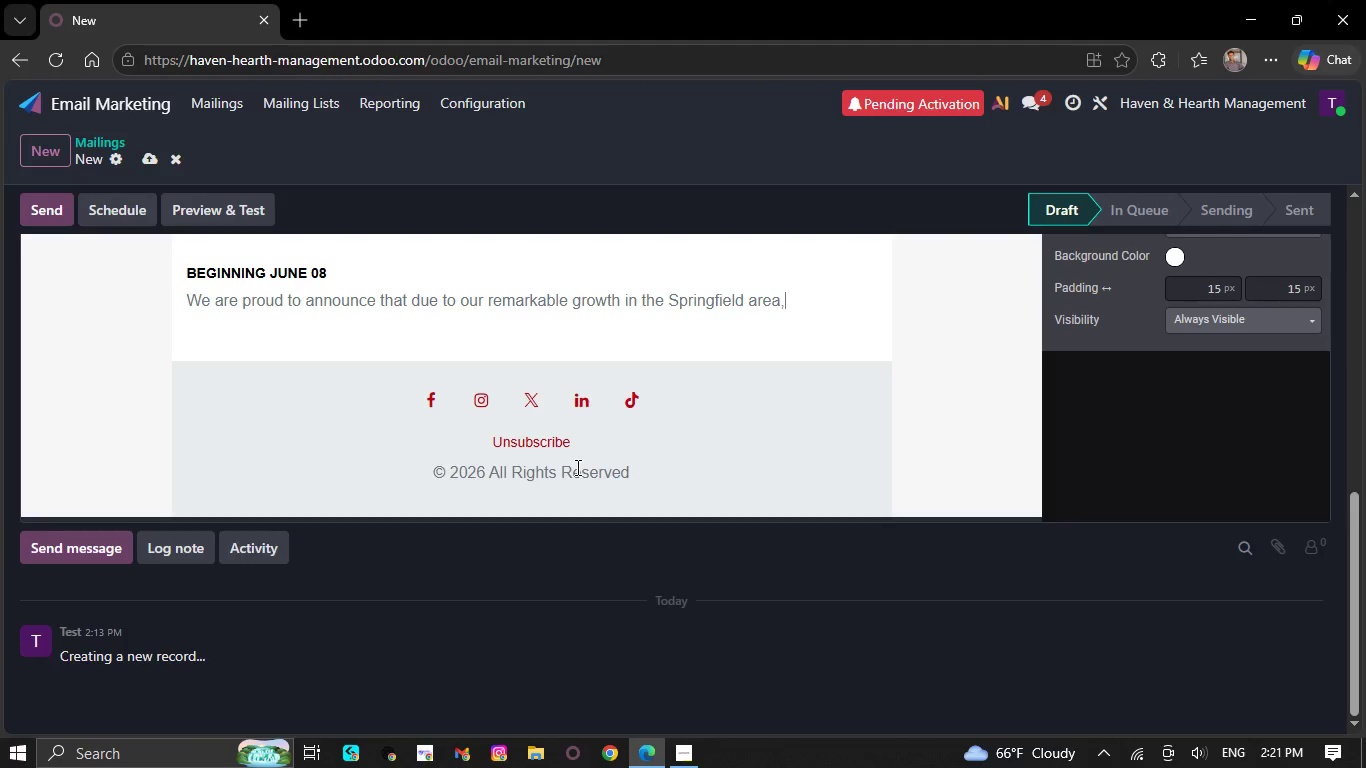 
key(Backspace)
 